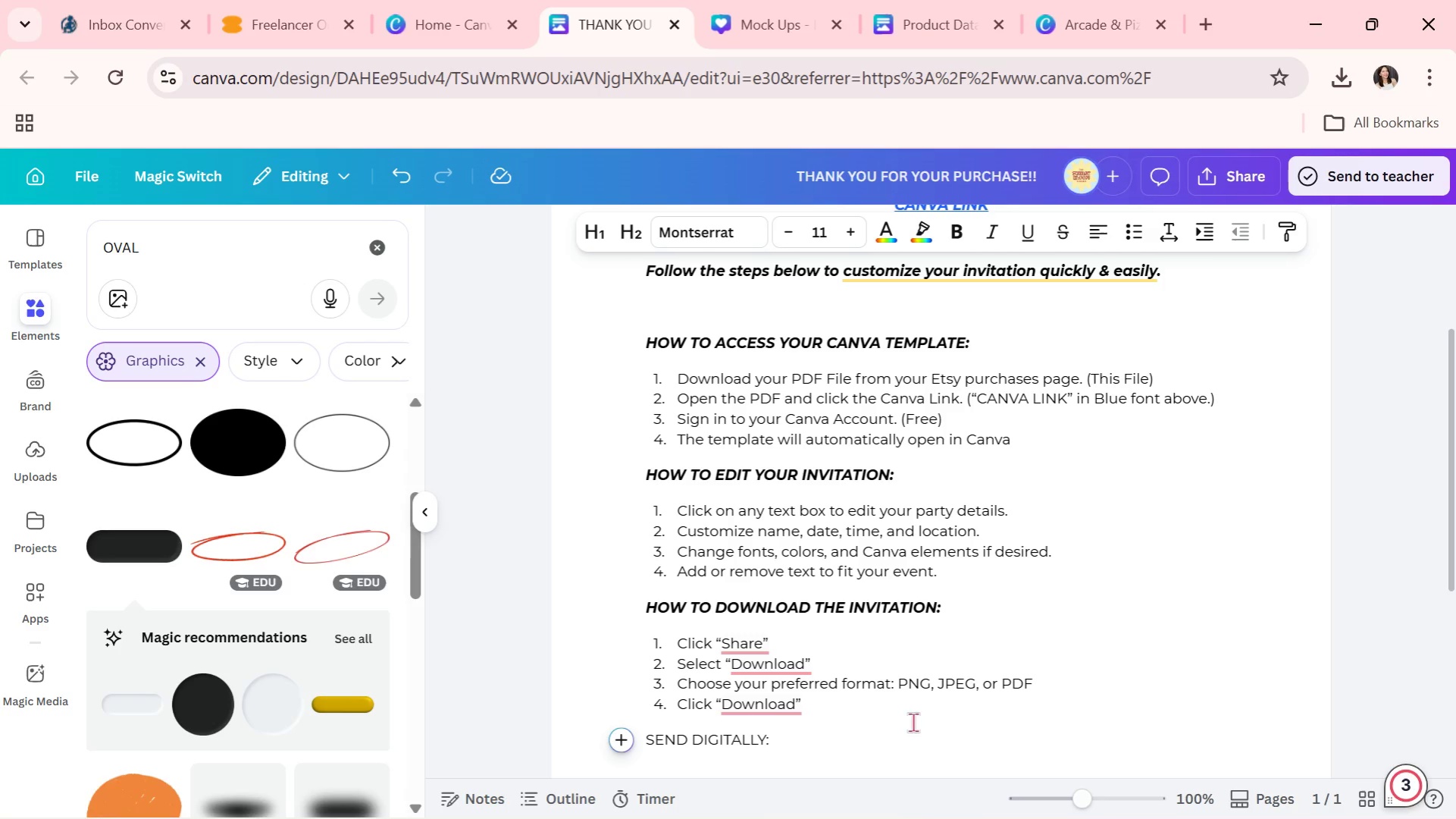 
left_click_drag(start_coordinate=[845, 744], to_coordinate=[609, 722])
 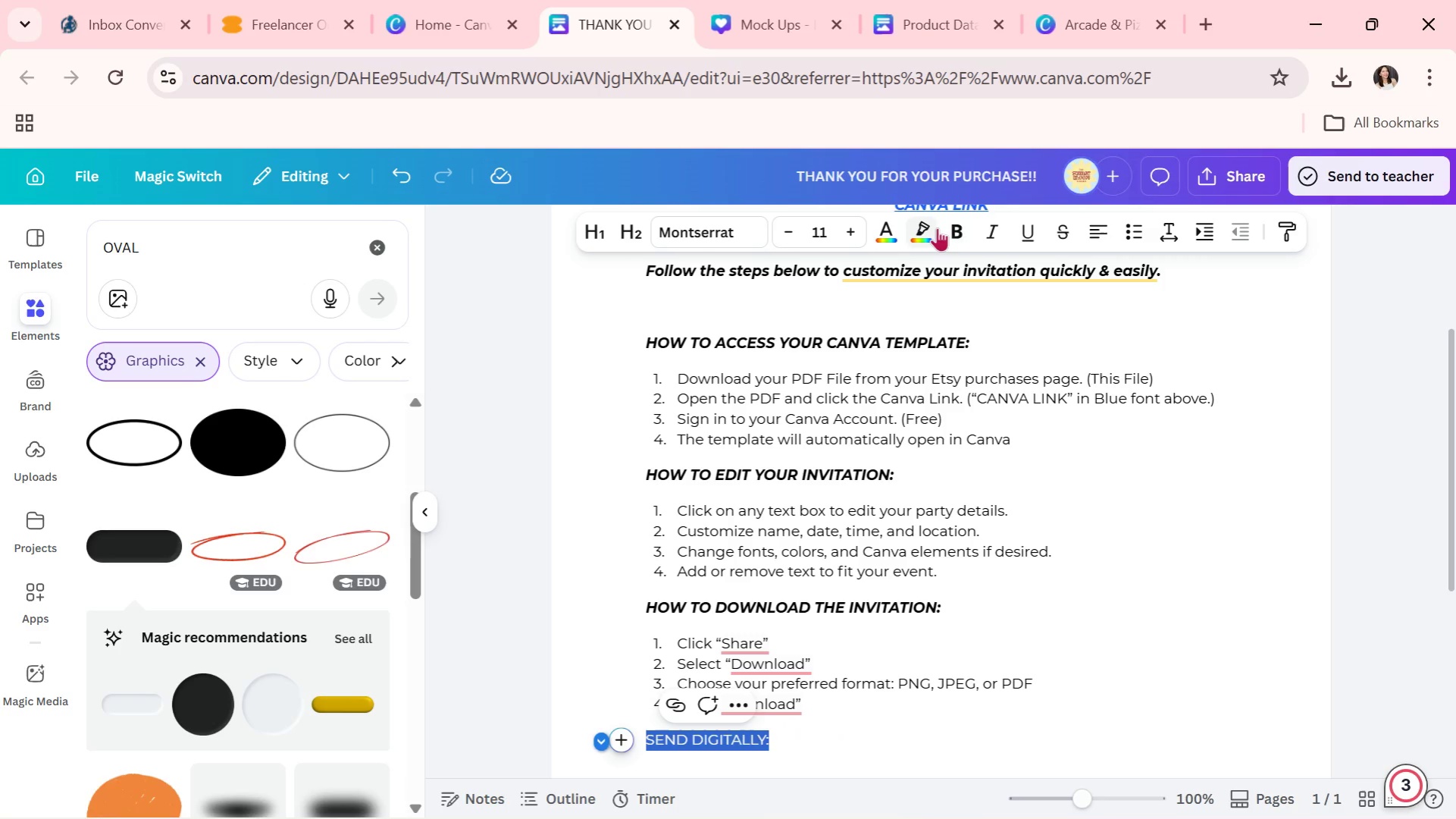 
left_click_drag(start_coordinate=[948, 228], to_coordinate=[952, 230])
 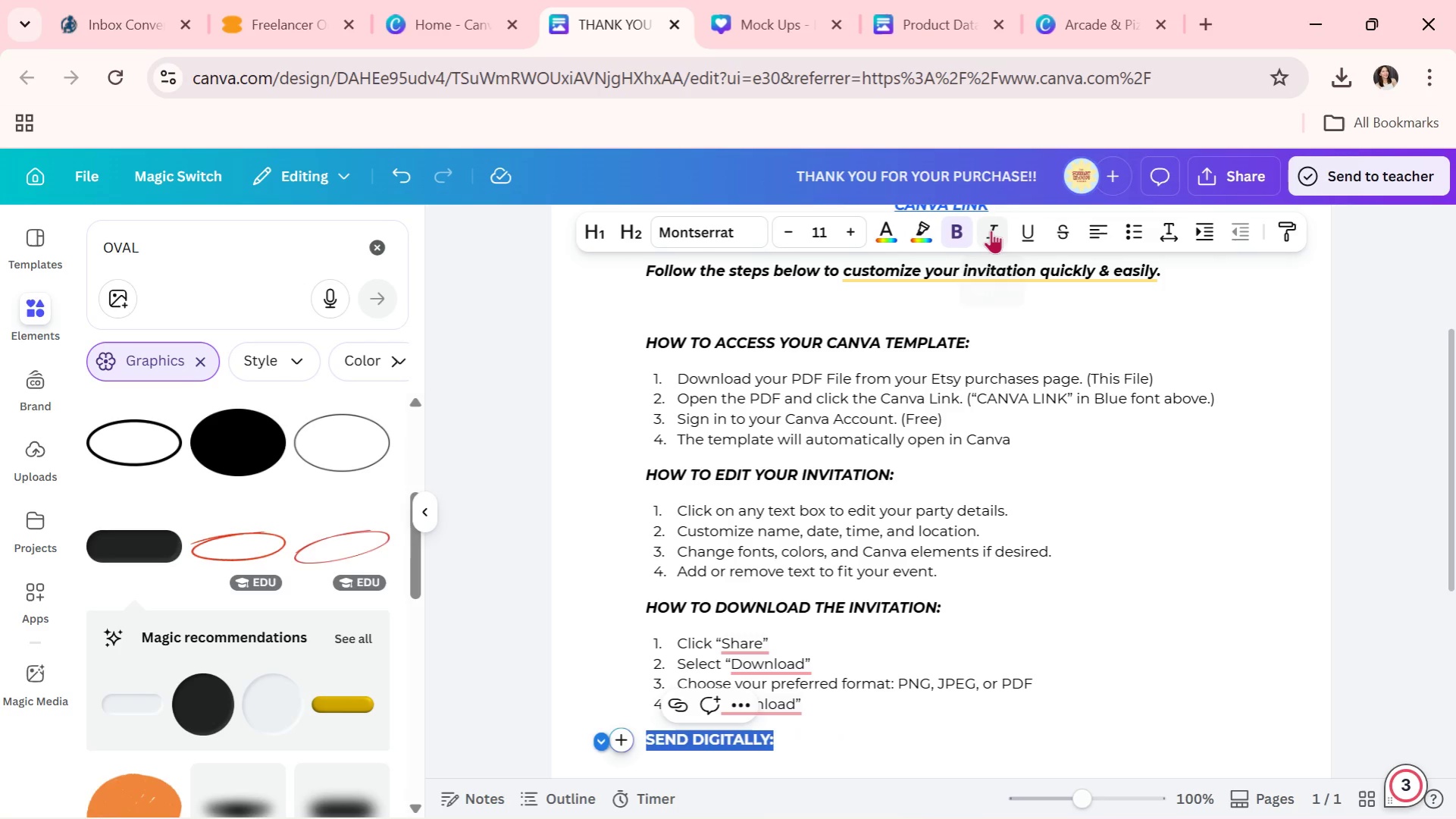 
double_click([991, 230])
 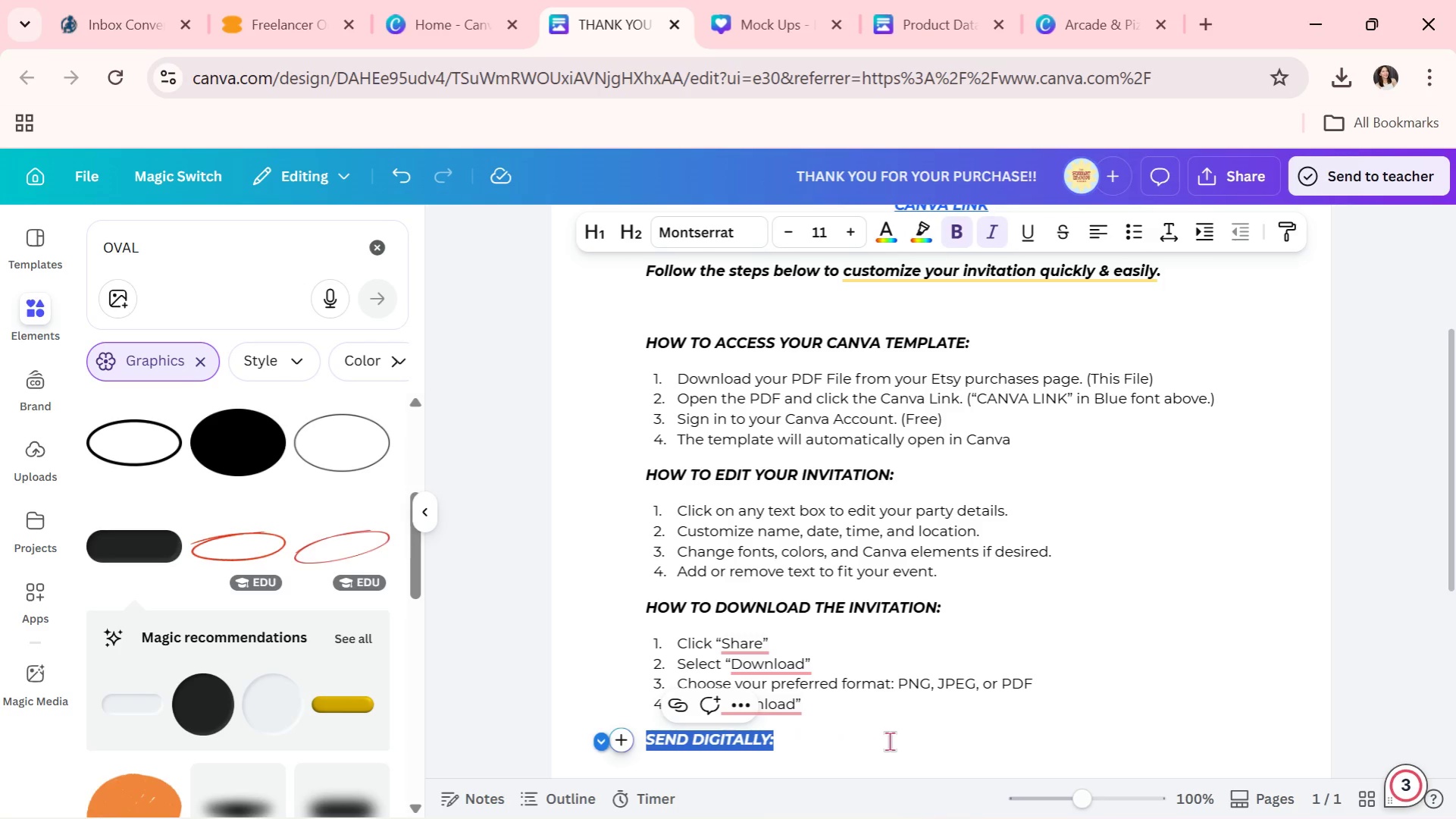 
left_click([884, 736])
 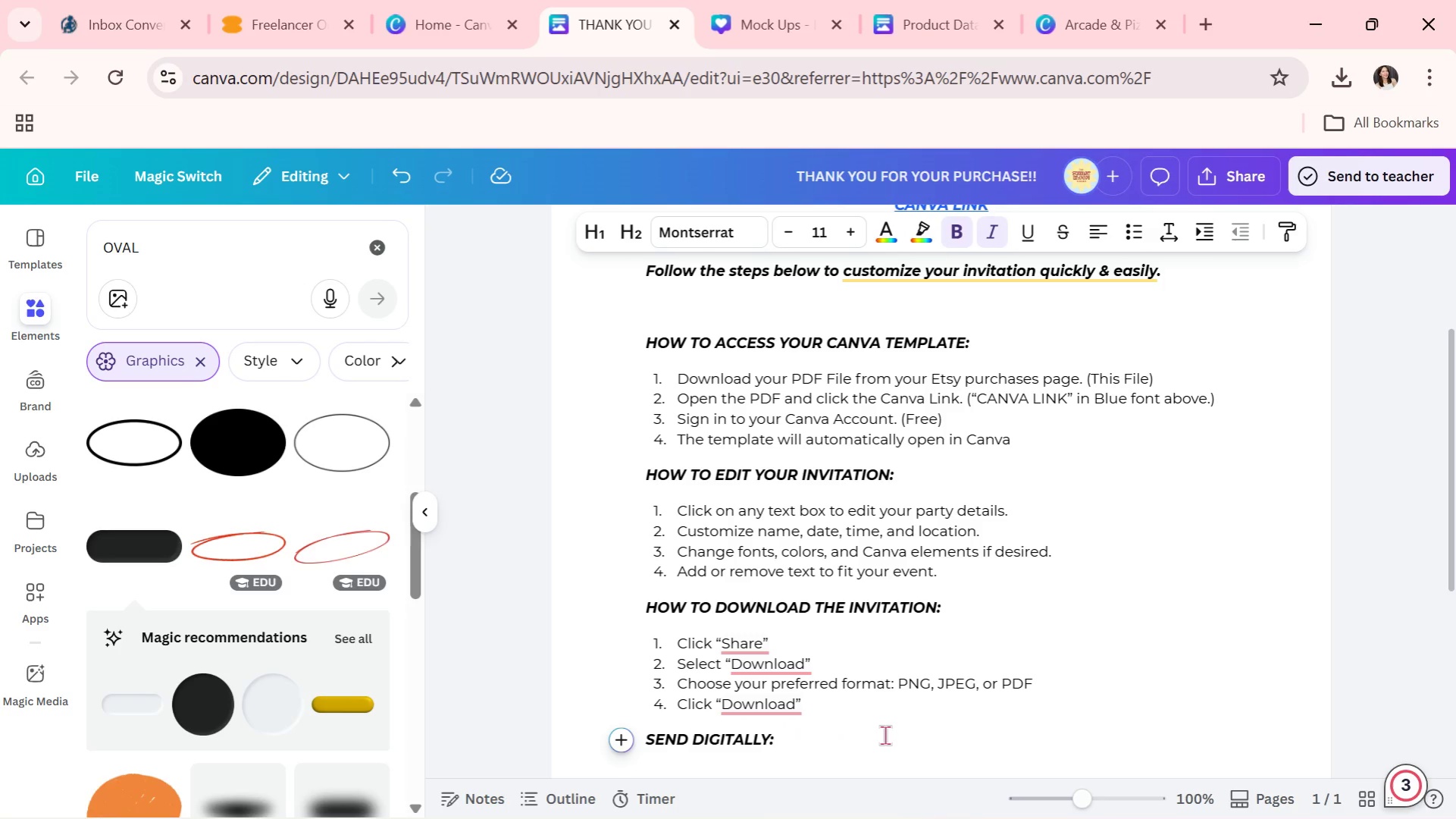 
key(Backspace)
 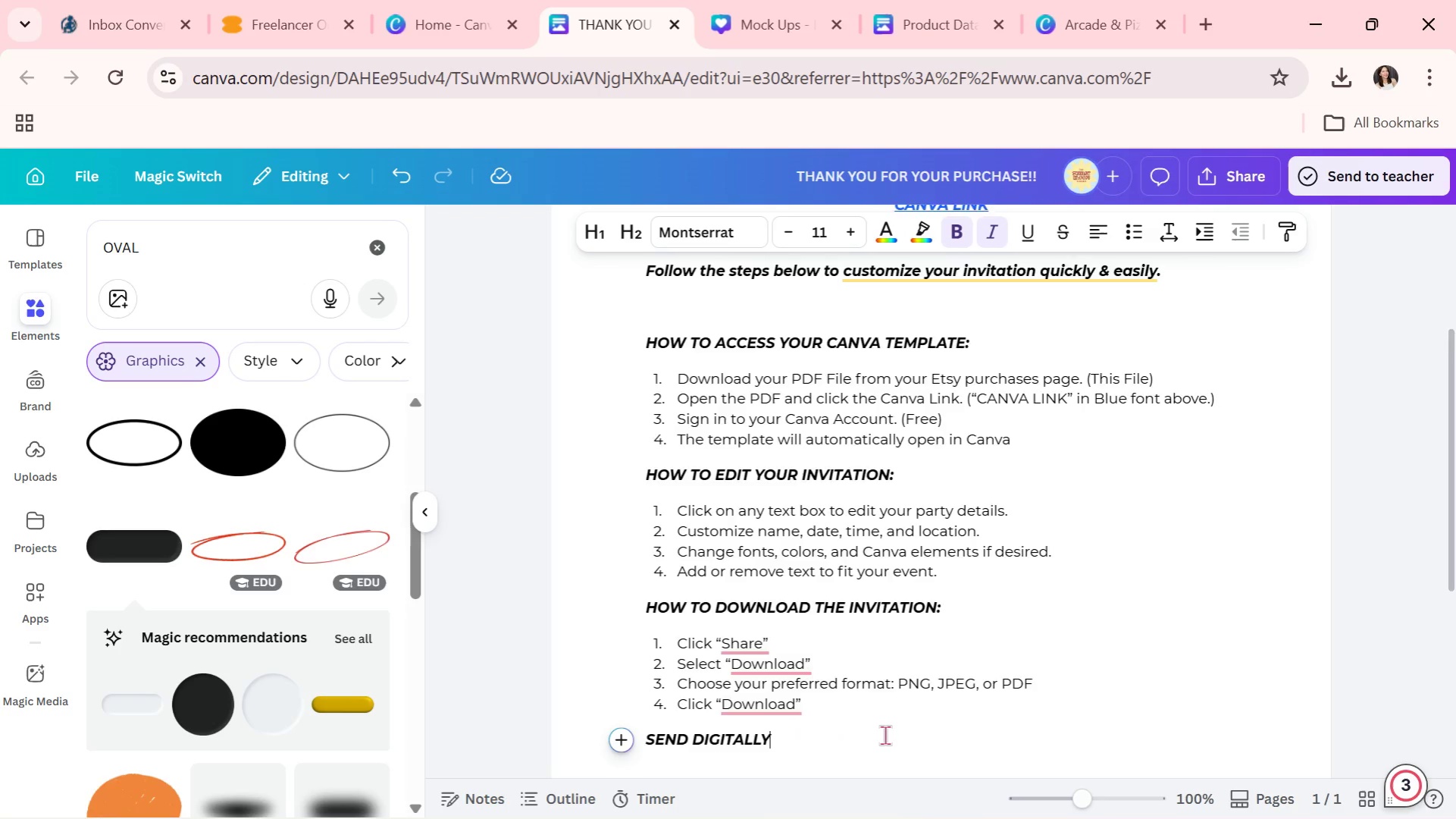 
key(Enter)
 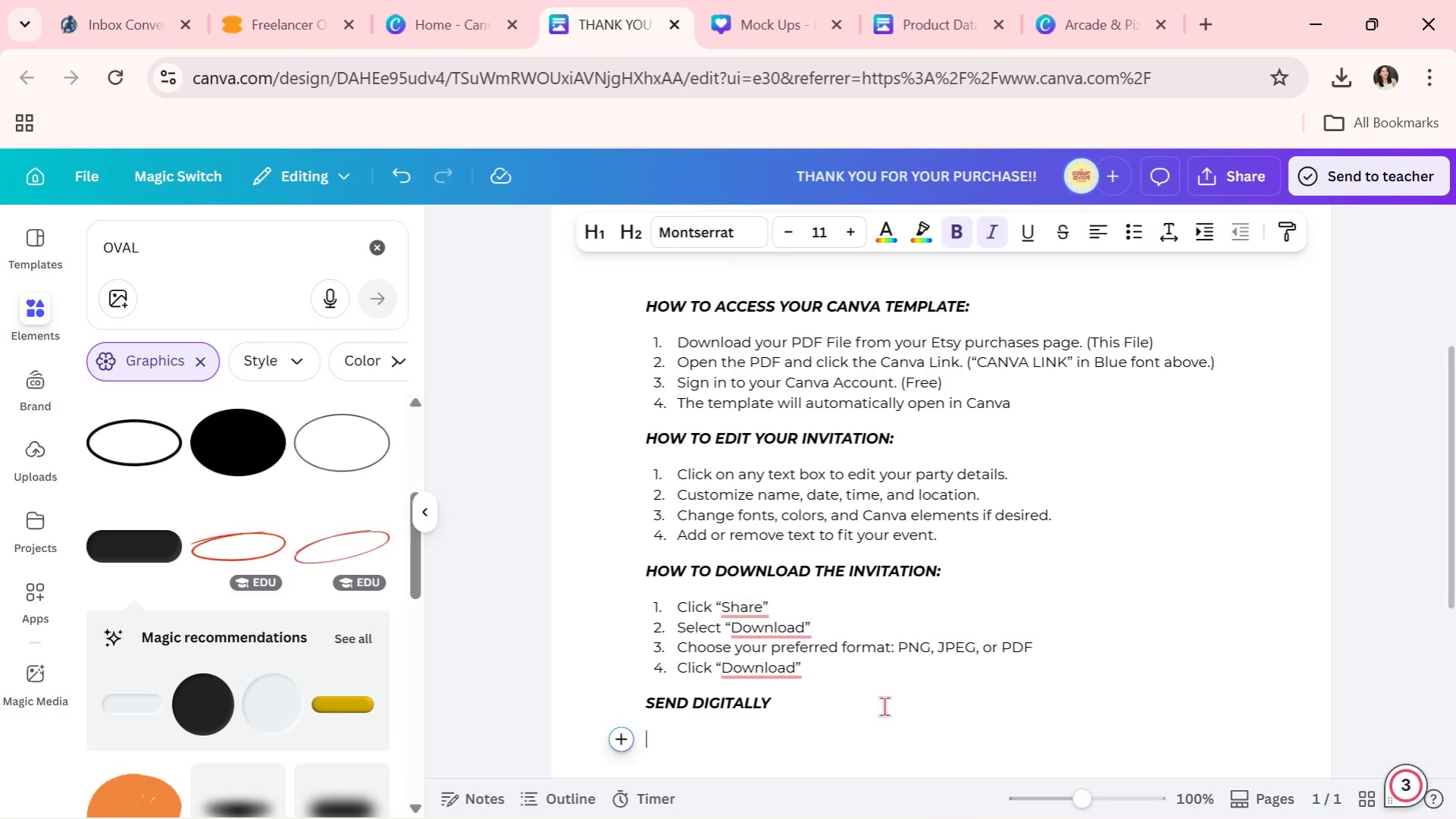 
left_click([1138, 241])
 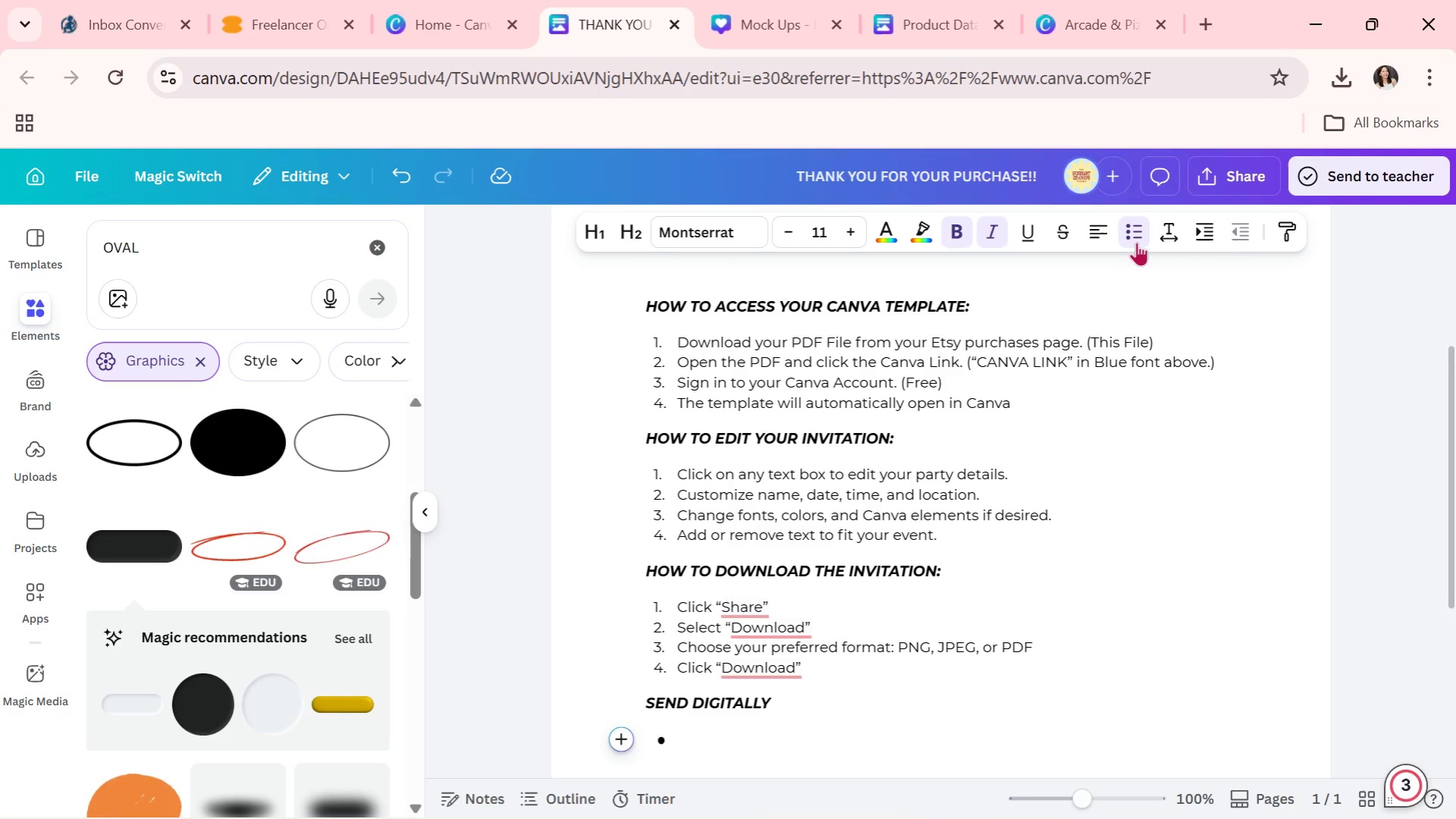 
type(y)
key(Backspace)
type(You can send your invitation via ")
key(Backspace)
type([Delete]:)
key(Backspace)
key(Backspace)
key(Backspace)
key(Backspace)
type(: Messenger, Email, Social Media)
 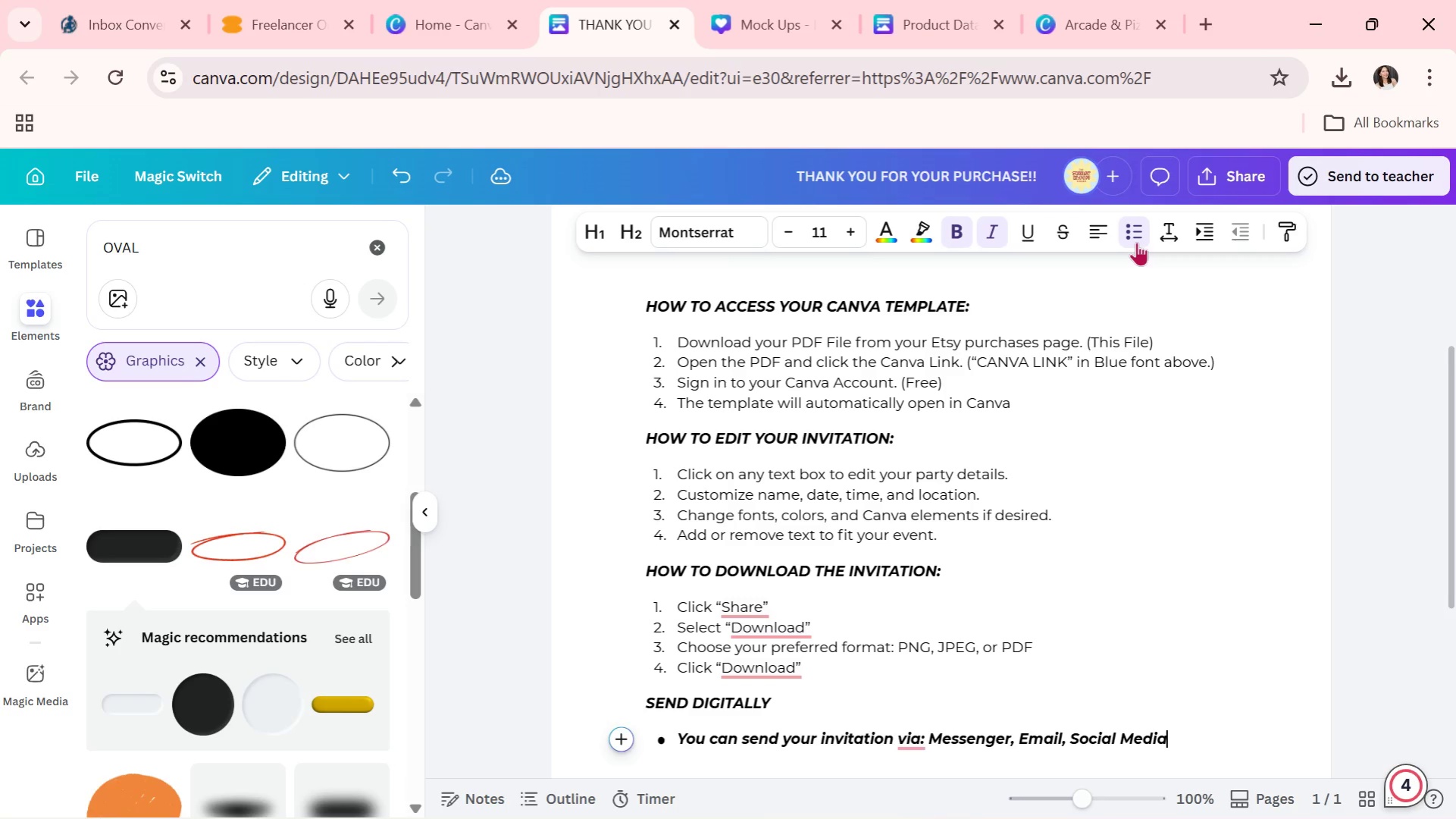 
key(Enter)
 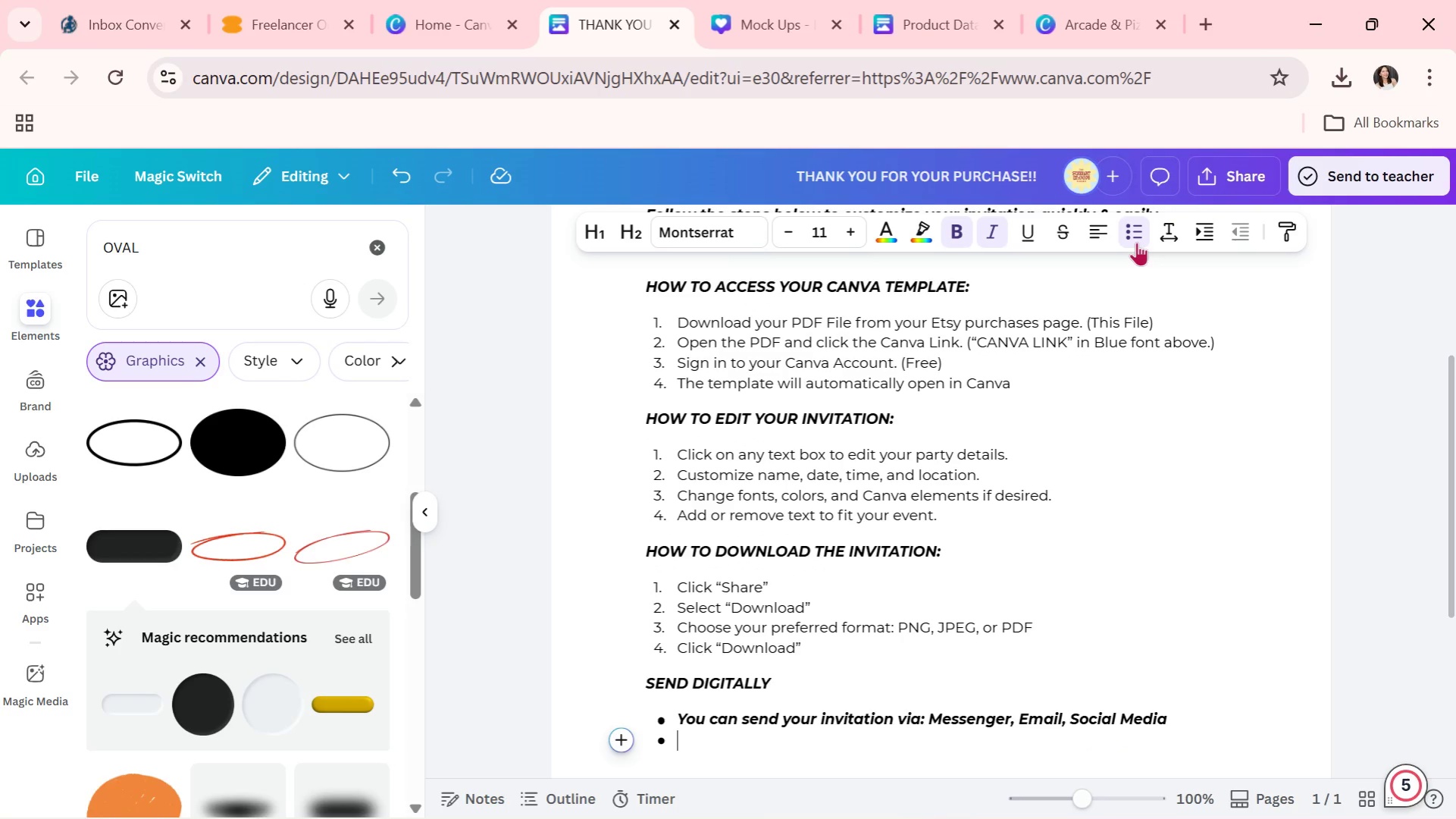 
key(Enter)
 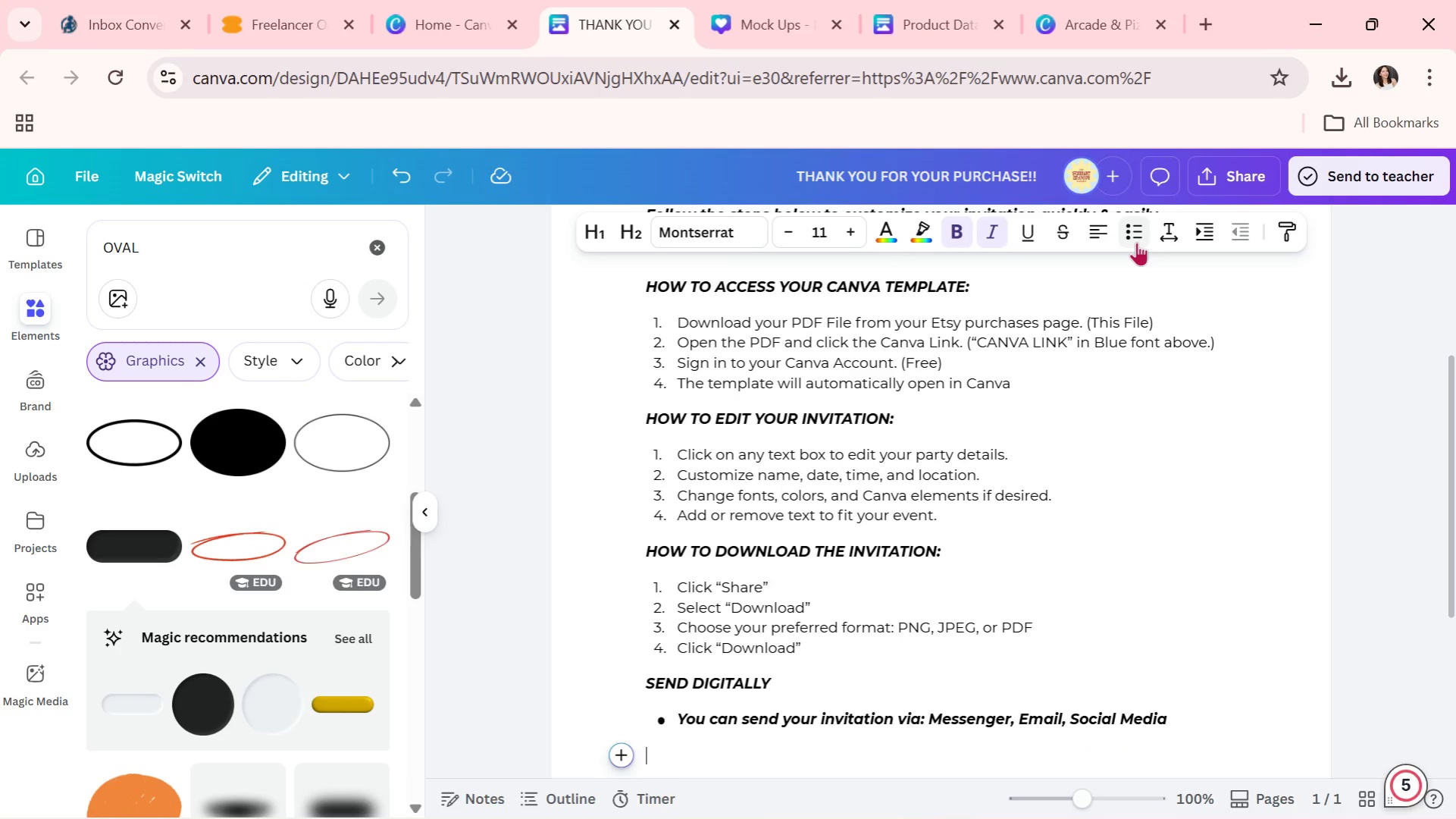 
key(Enter)
 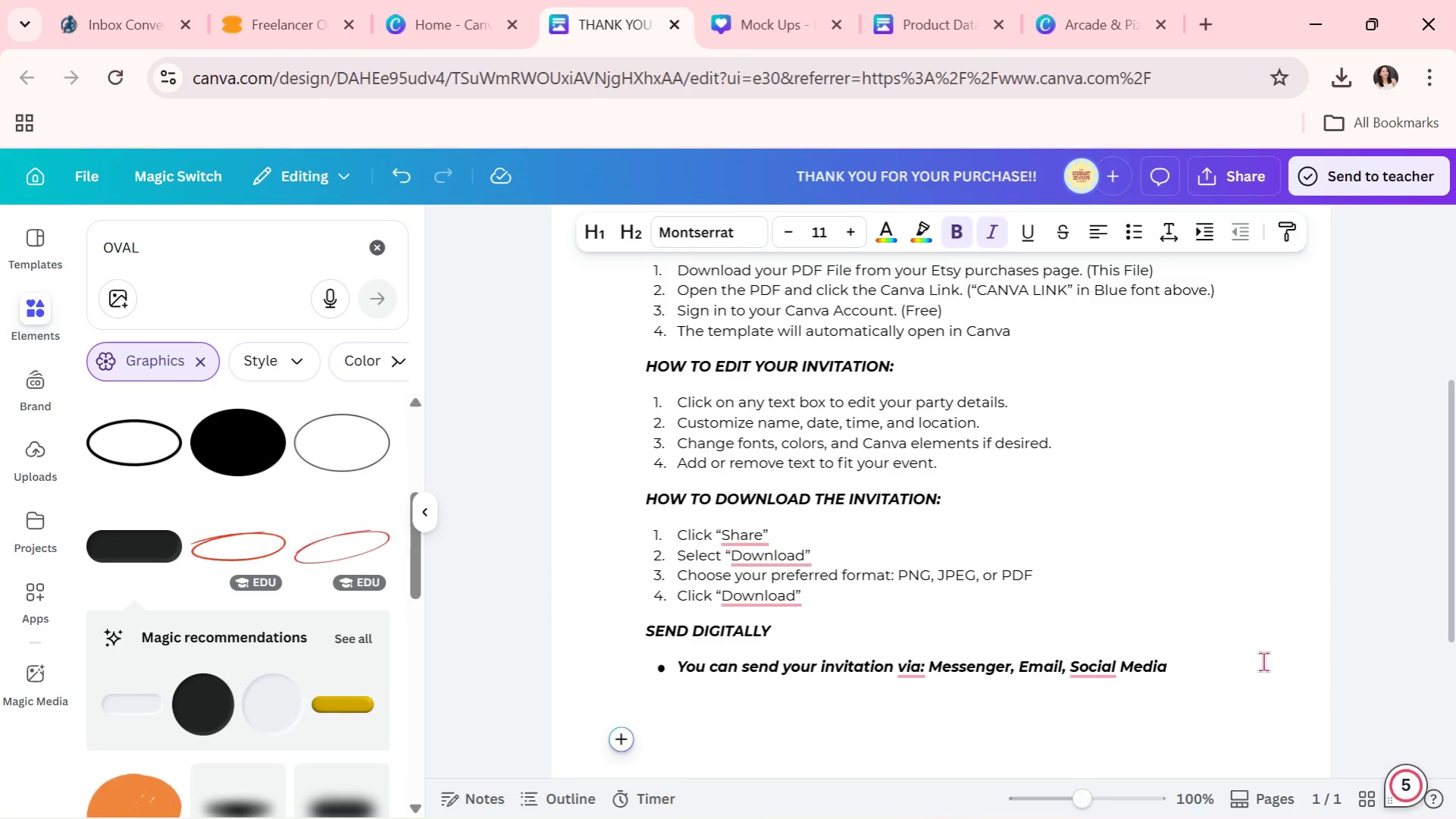 
left_click_drag(start_coordinate=[1257, 664], to_coordinate=[662, 672])
 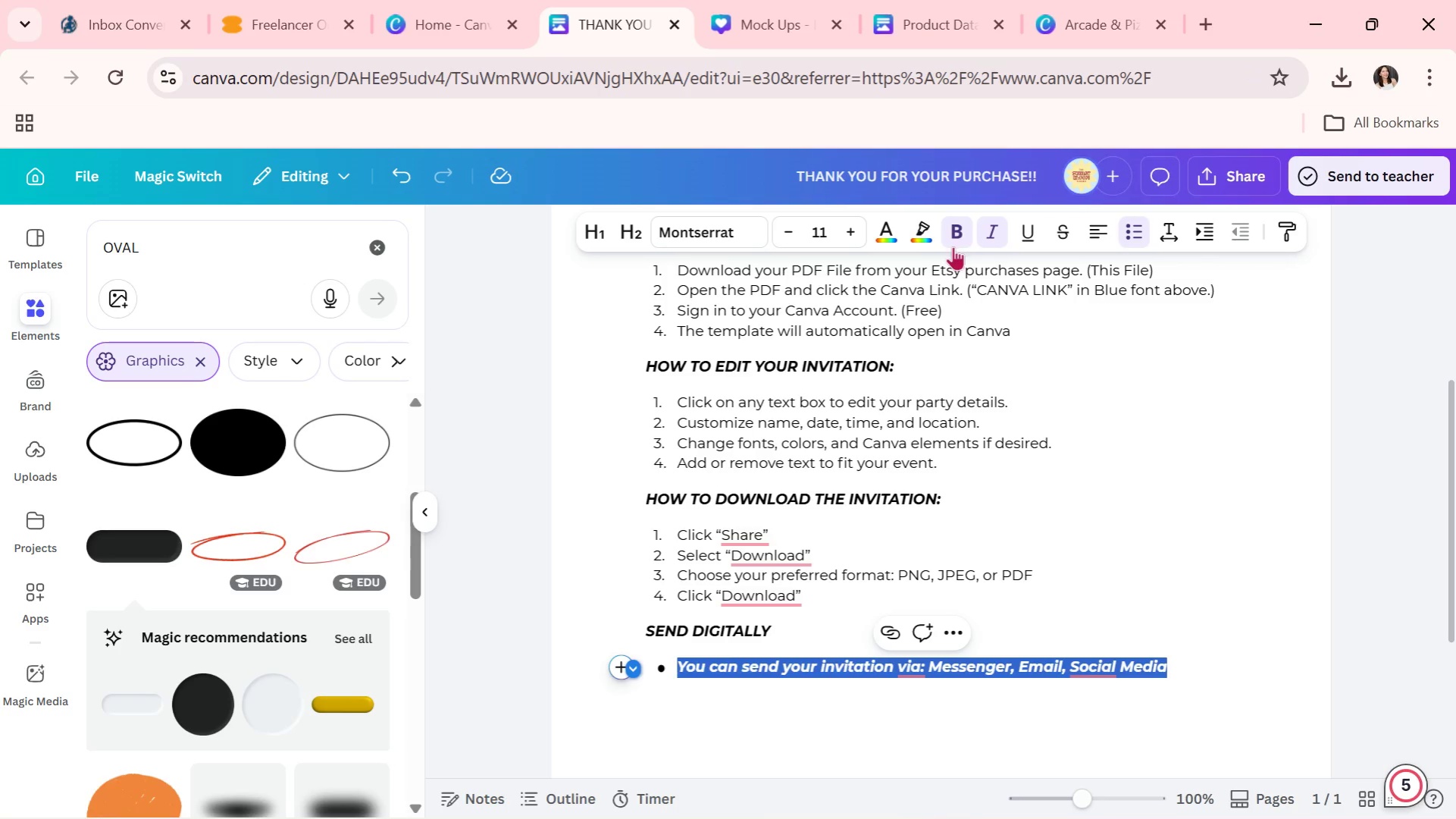 
left_click([948, 232])
 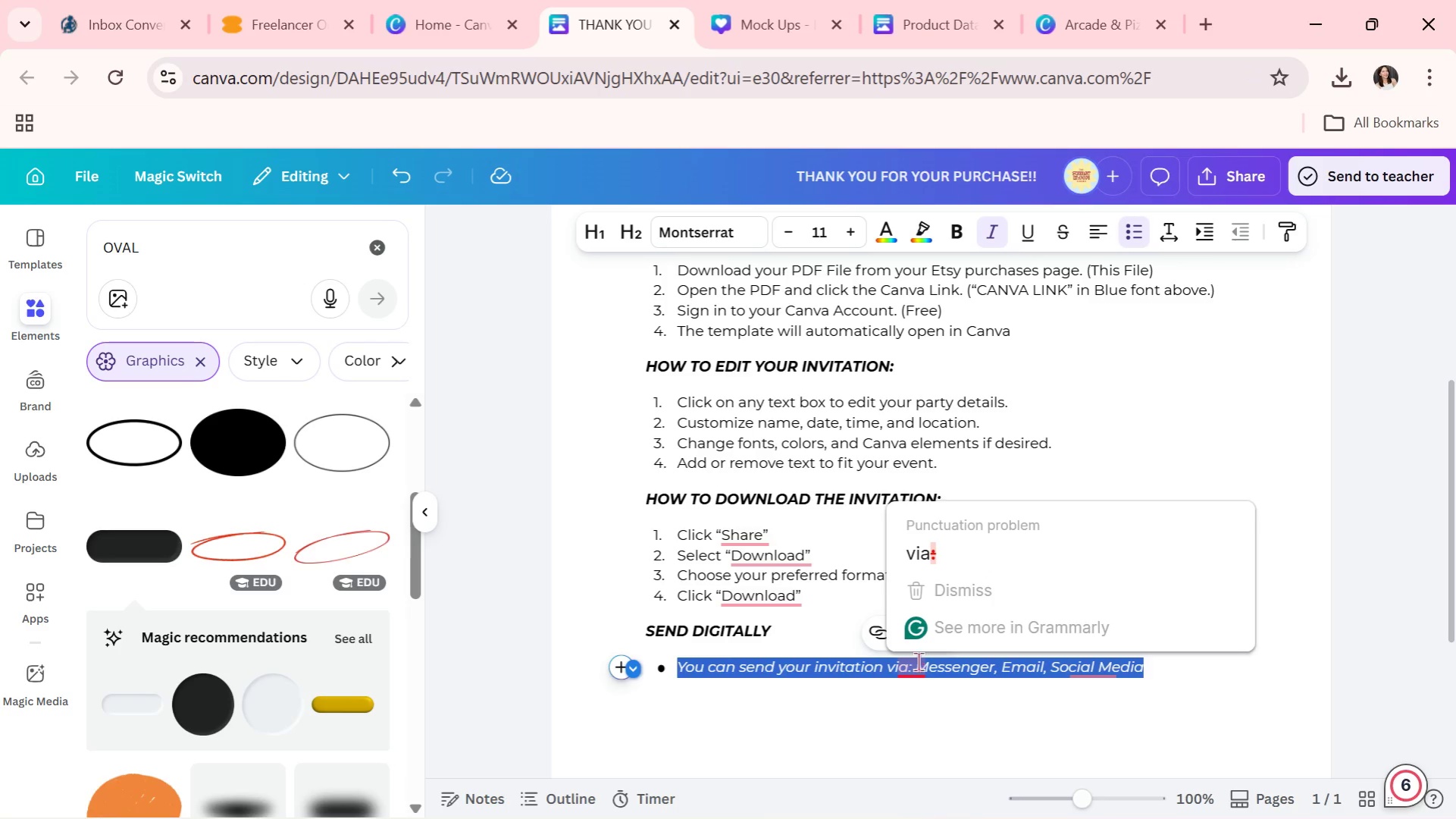 
left_click([957, 557])
 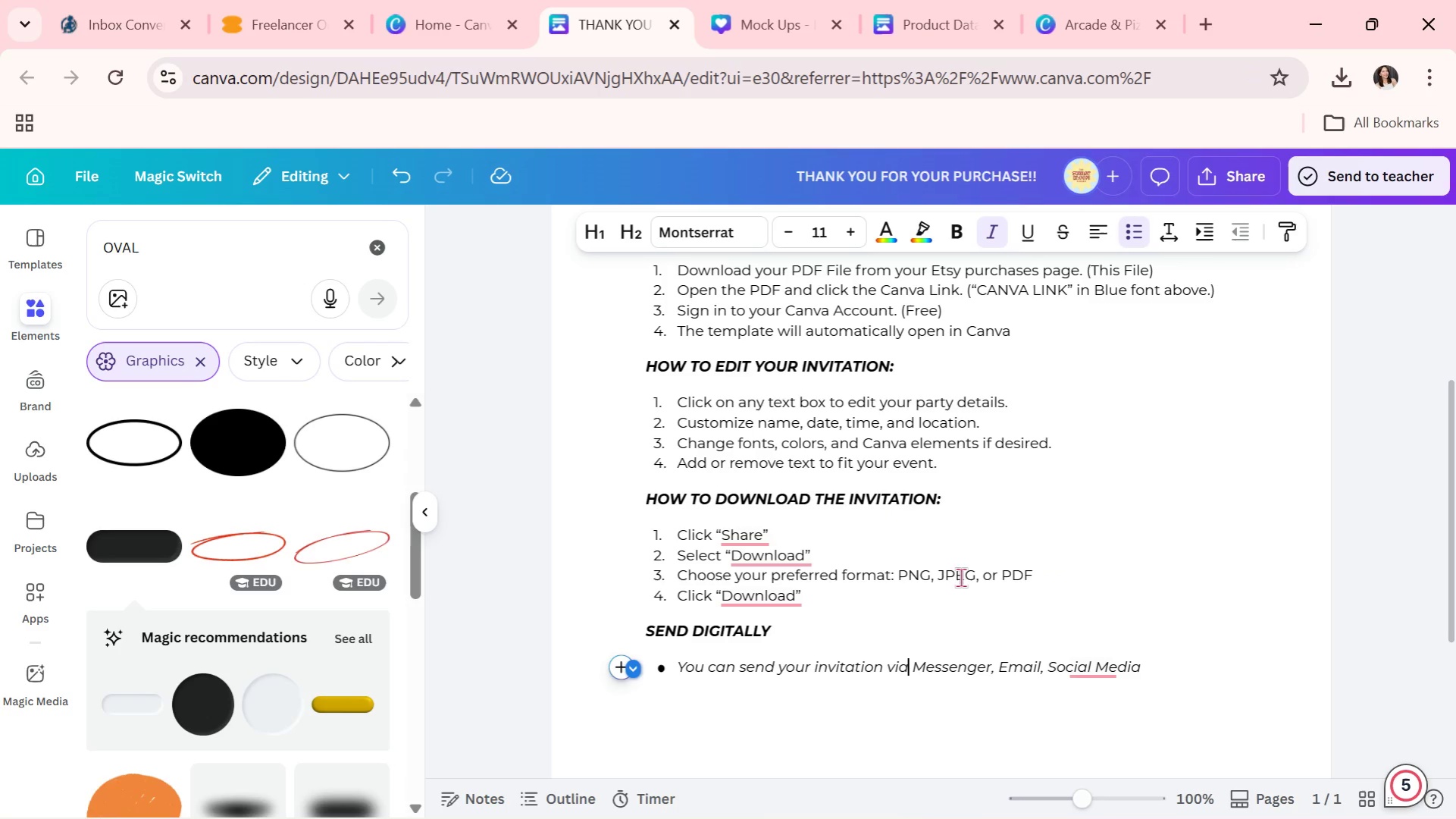 
left_click([1131, 559])
 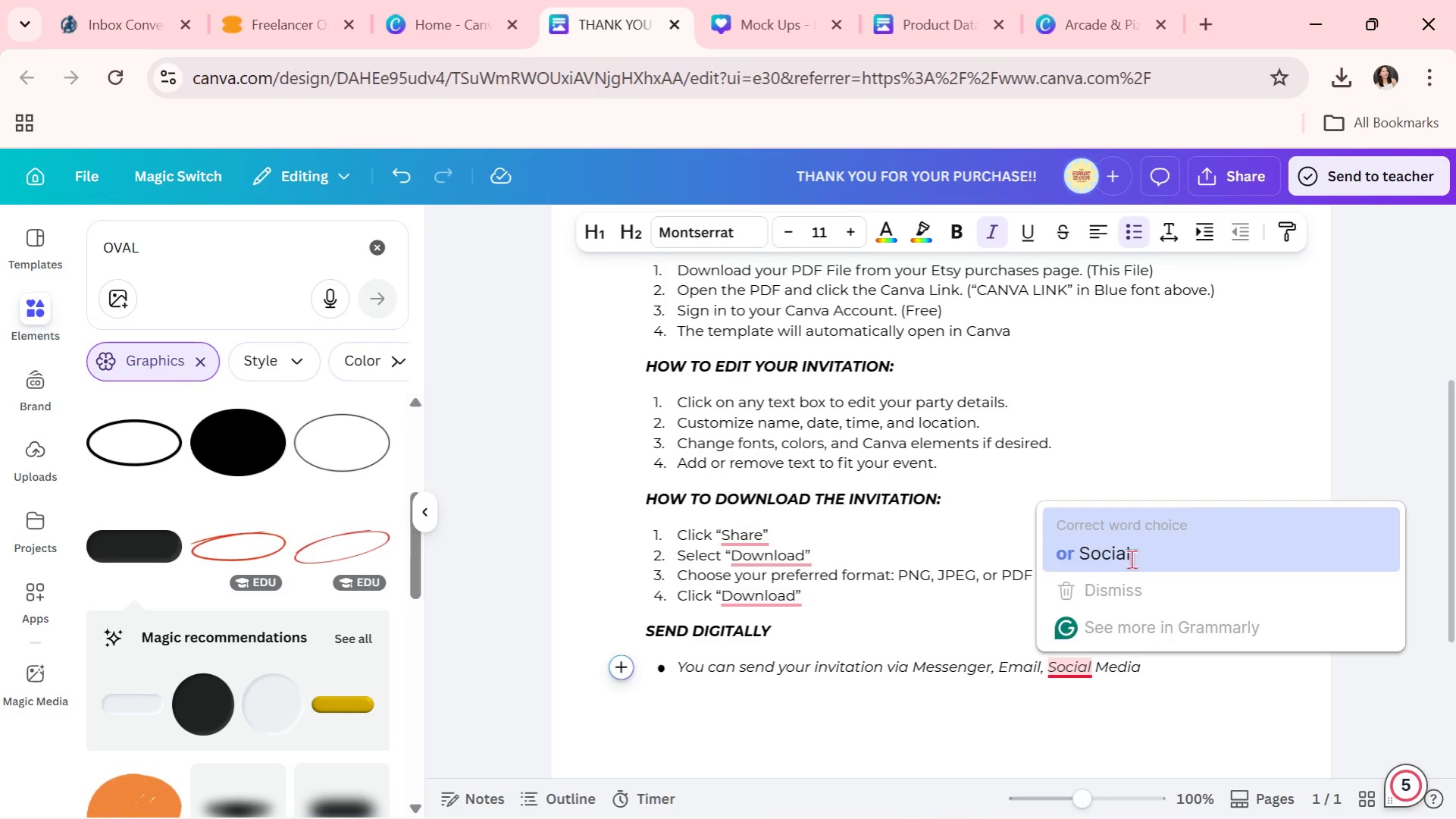 
key(Unknown)
 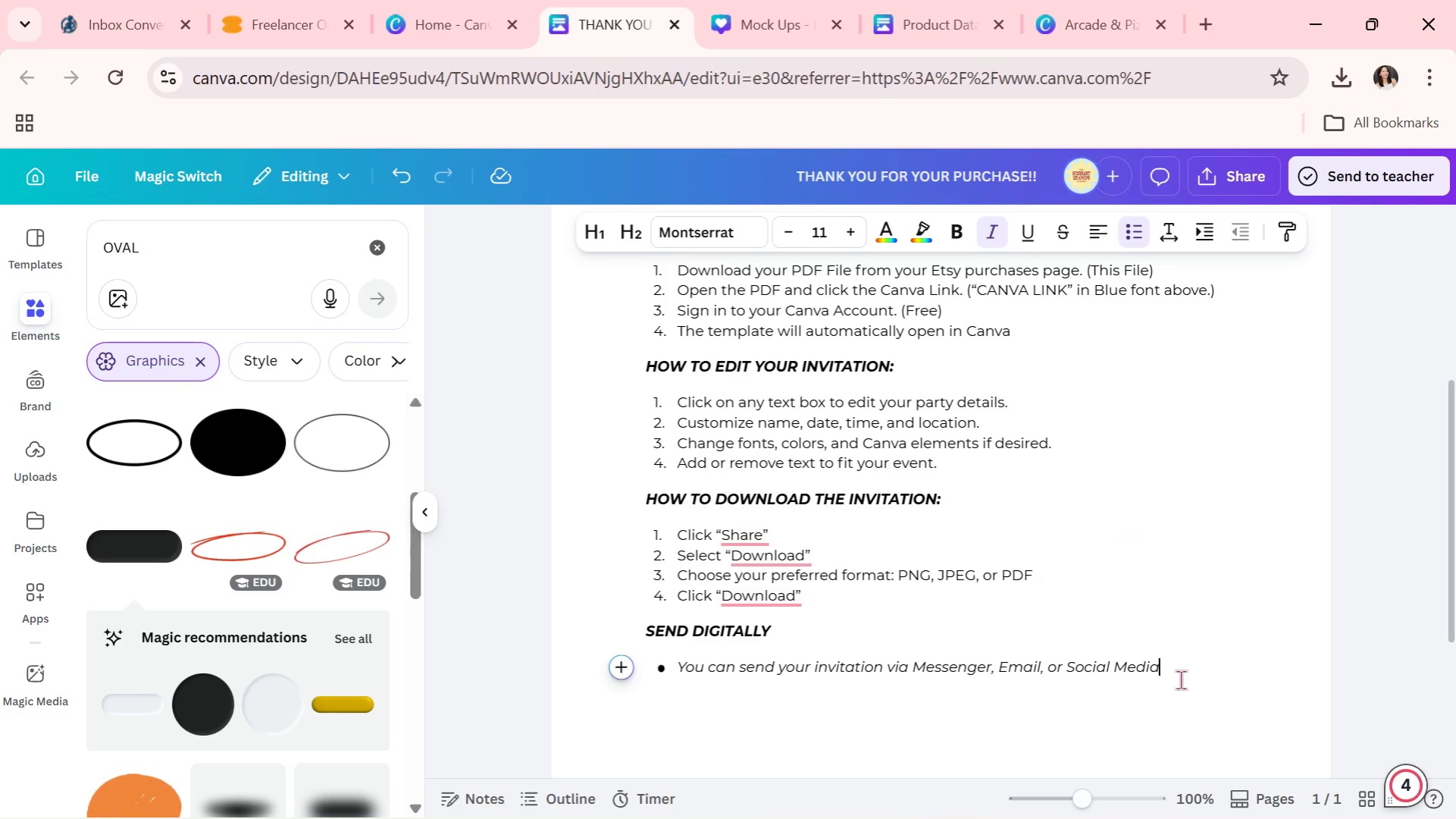 
key(Unknown)
 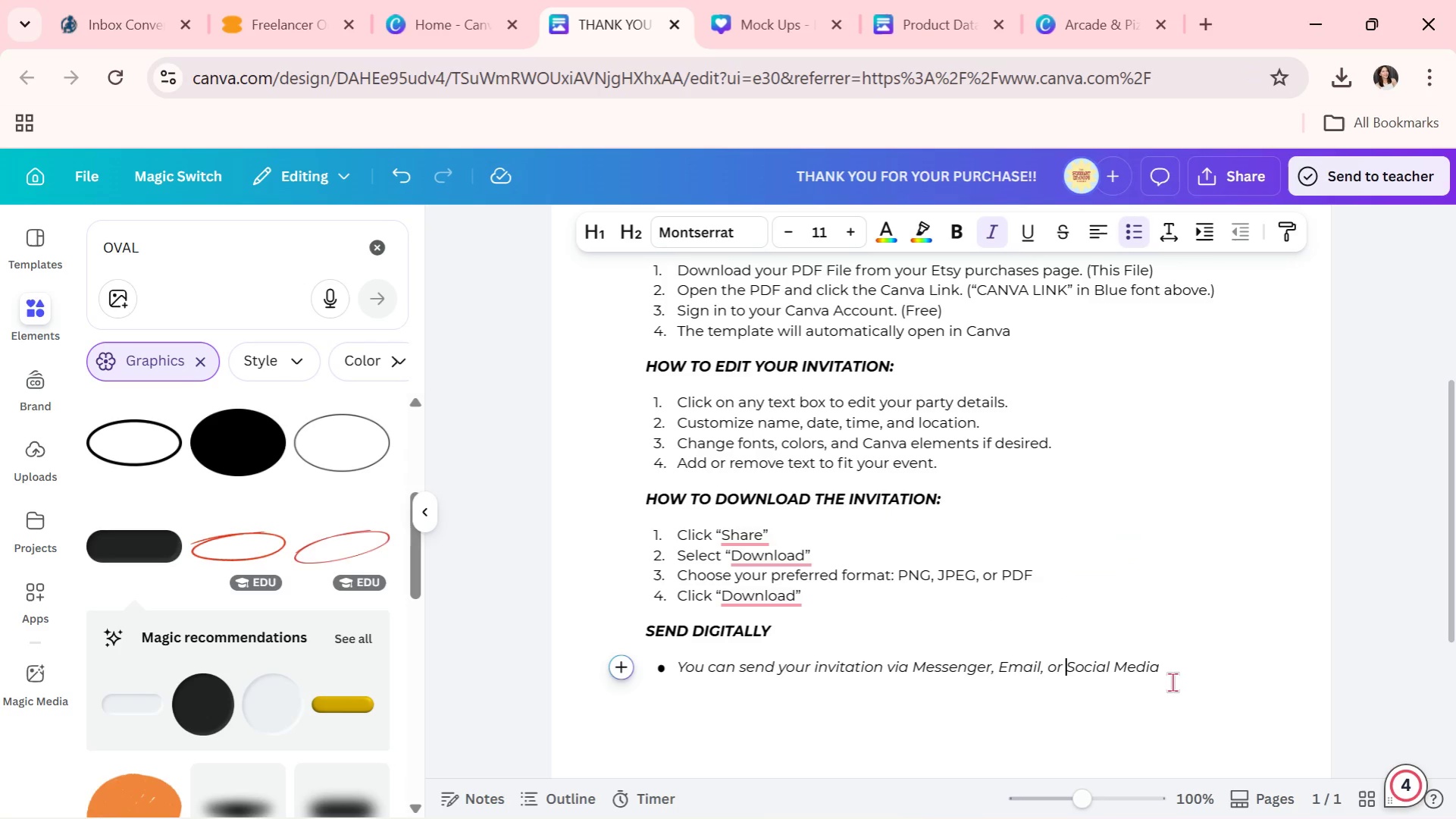 
key(Unknown)
 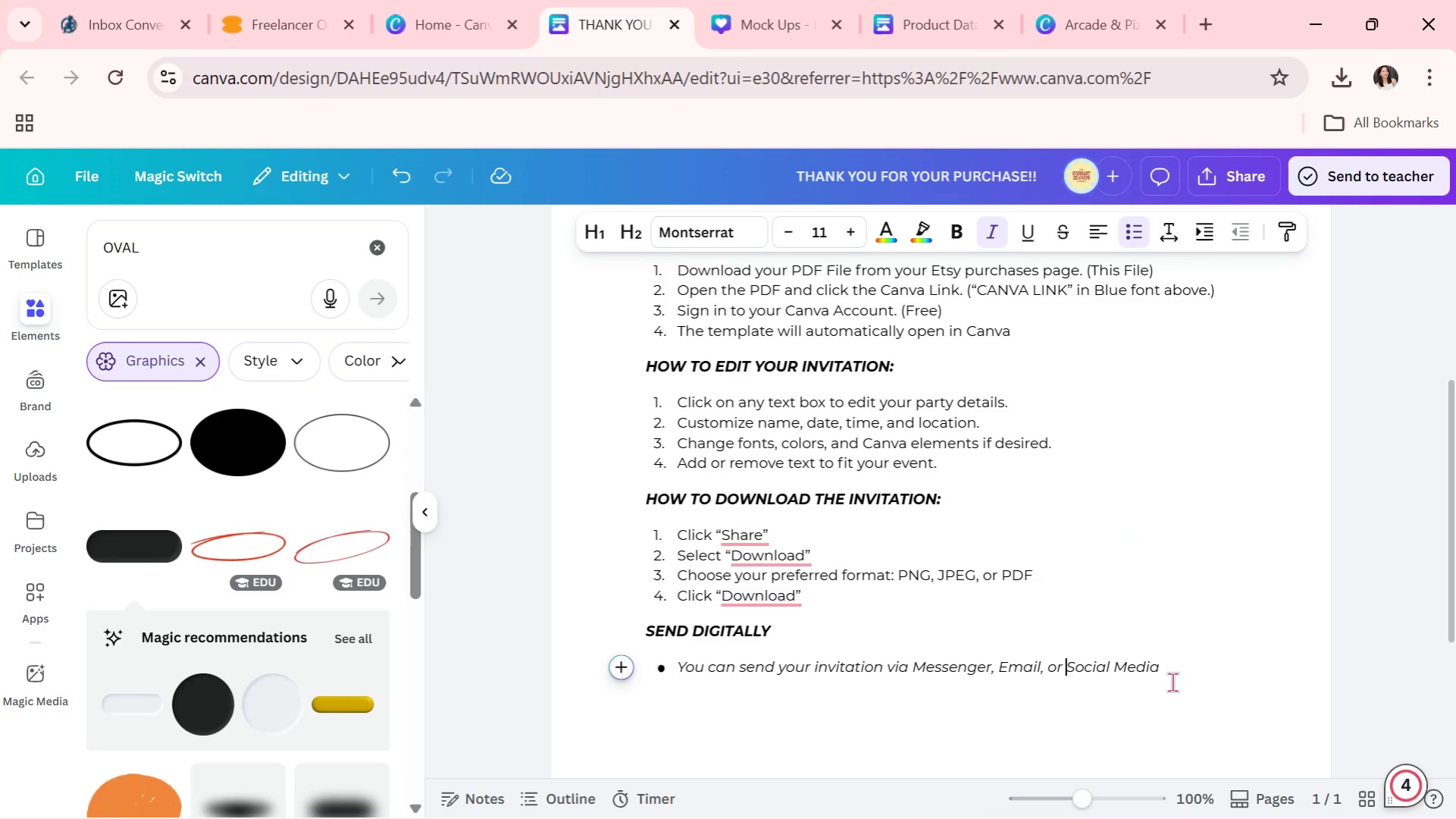 
double_click([967, 724])
 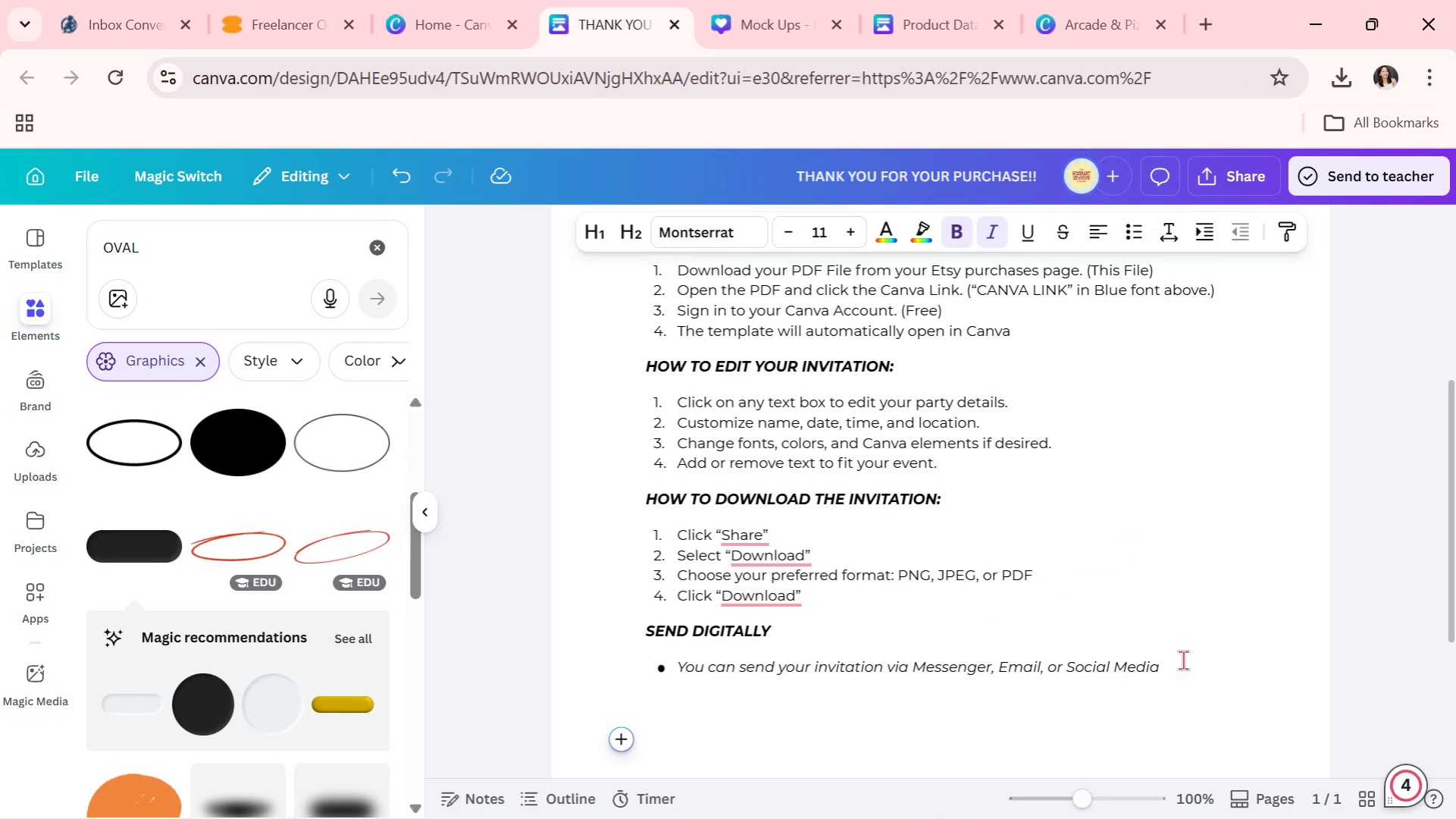 
left_click_drag(start_coordinate=[1188, 658], to_coordinate=[641, 664])
 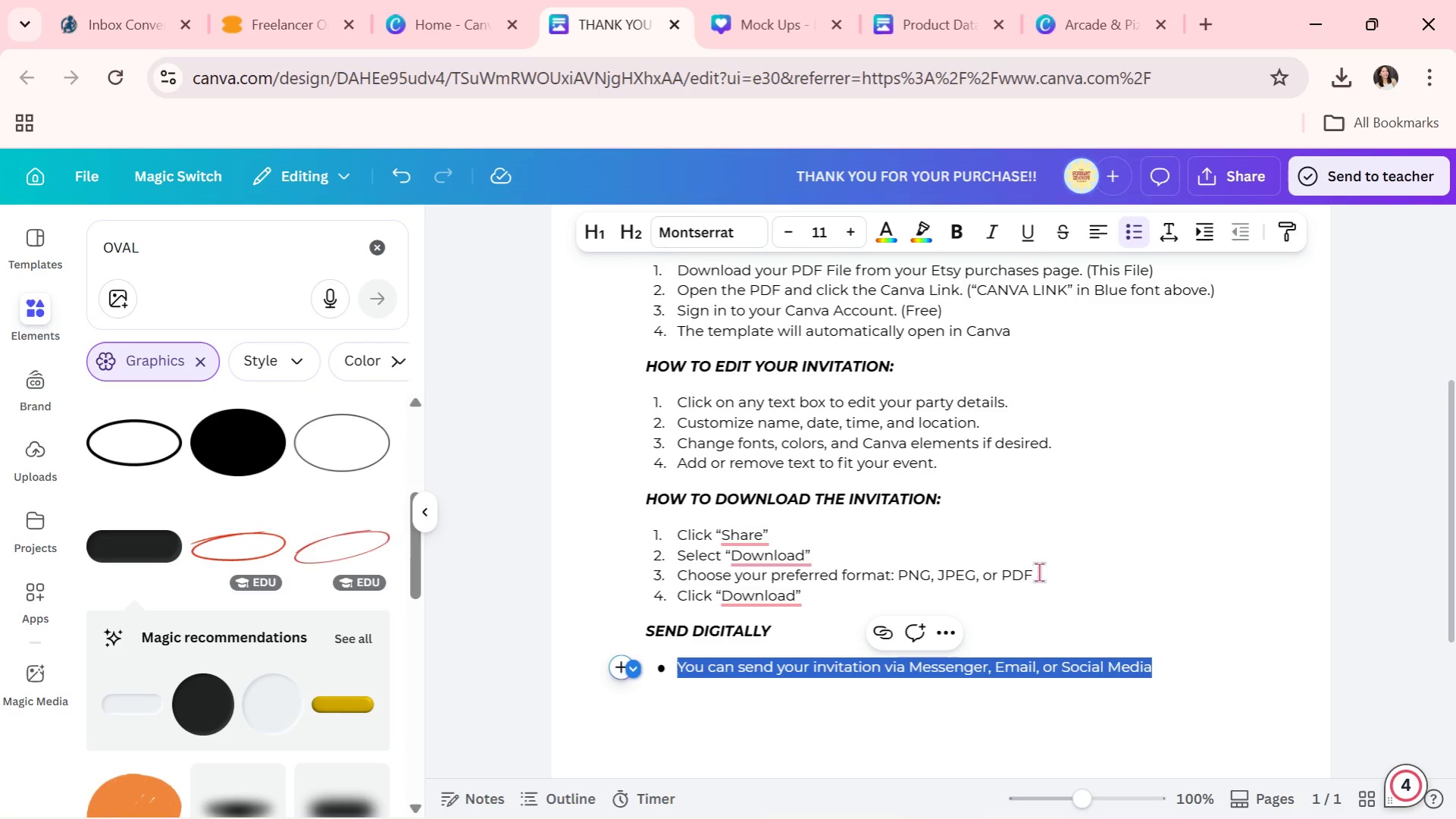 
left_click_drag(start_coordinate=[1120, 661], to_coordinate=[1122, 657])
 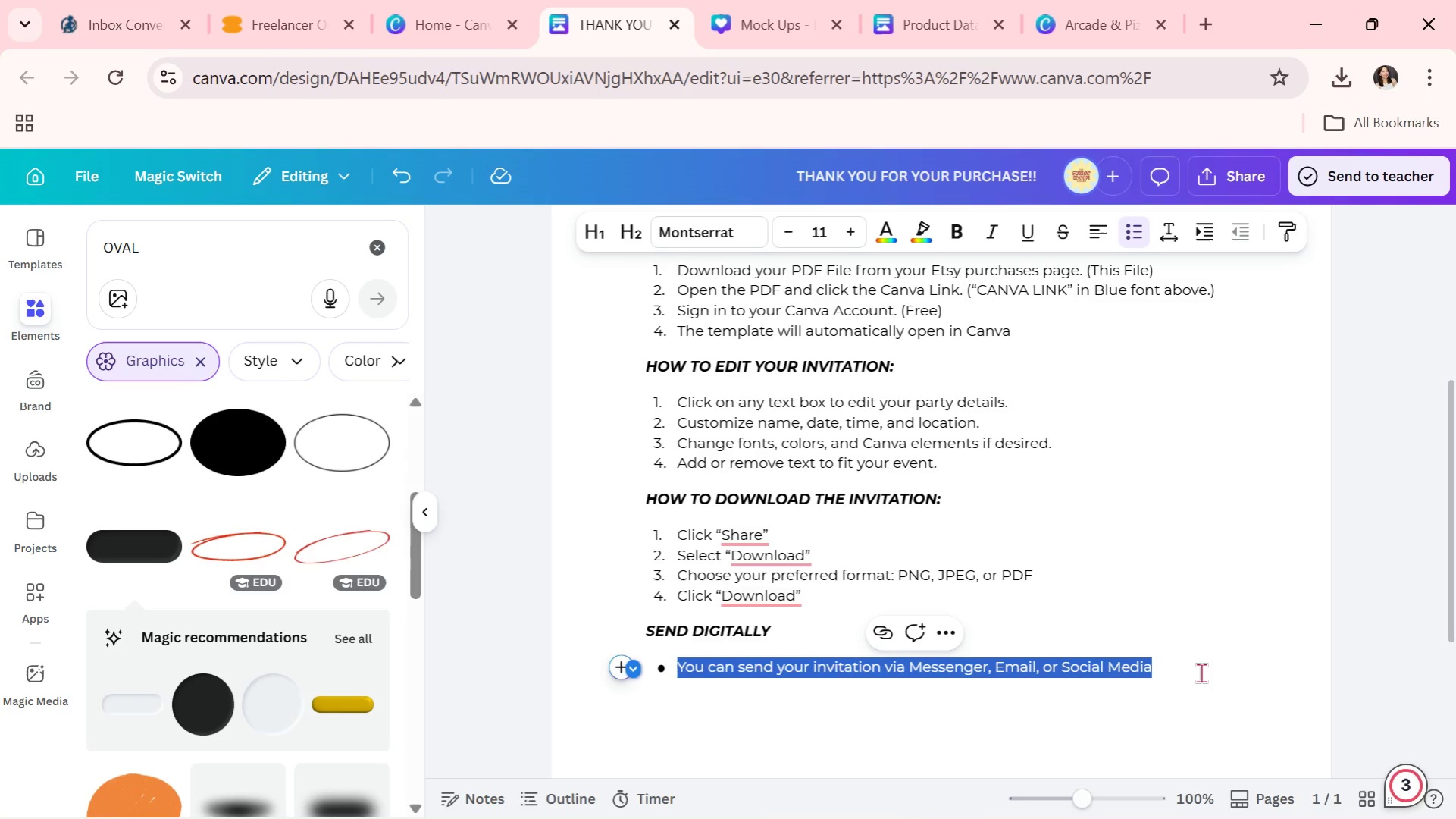 
double_click([1201, 673])
 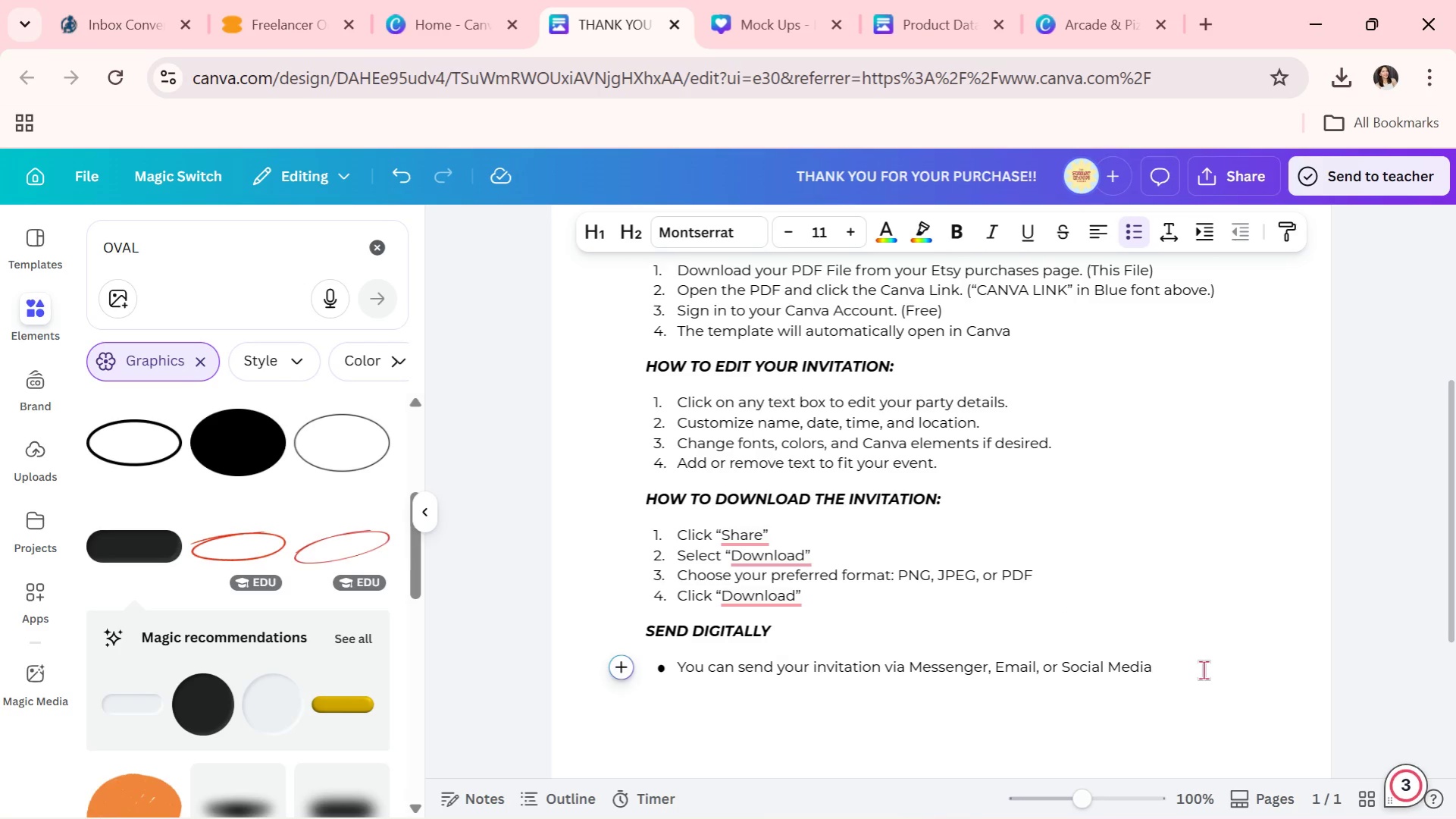 
key(Enter)
 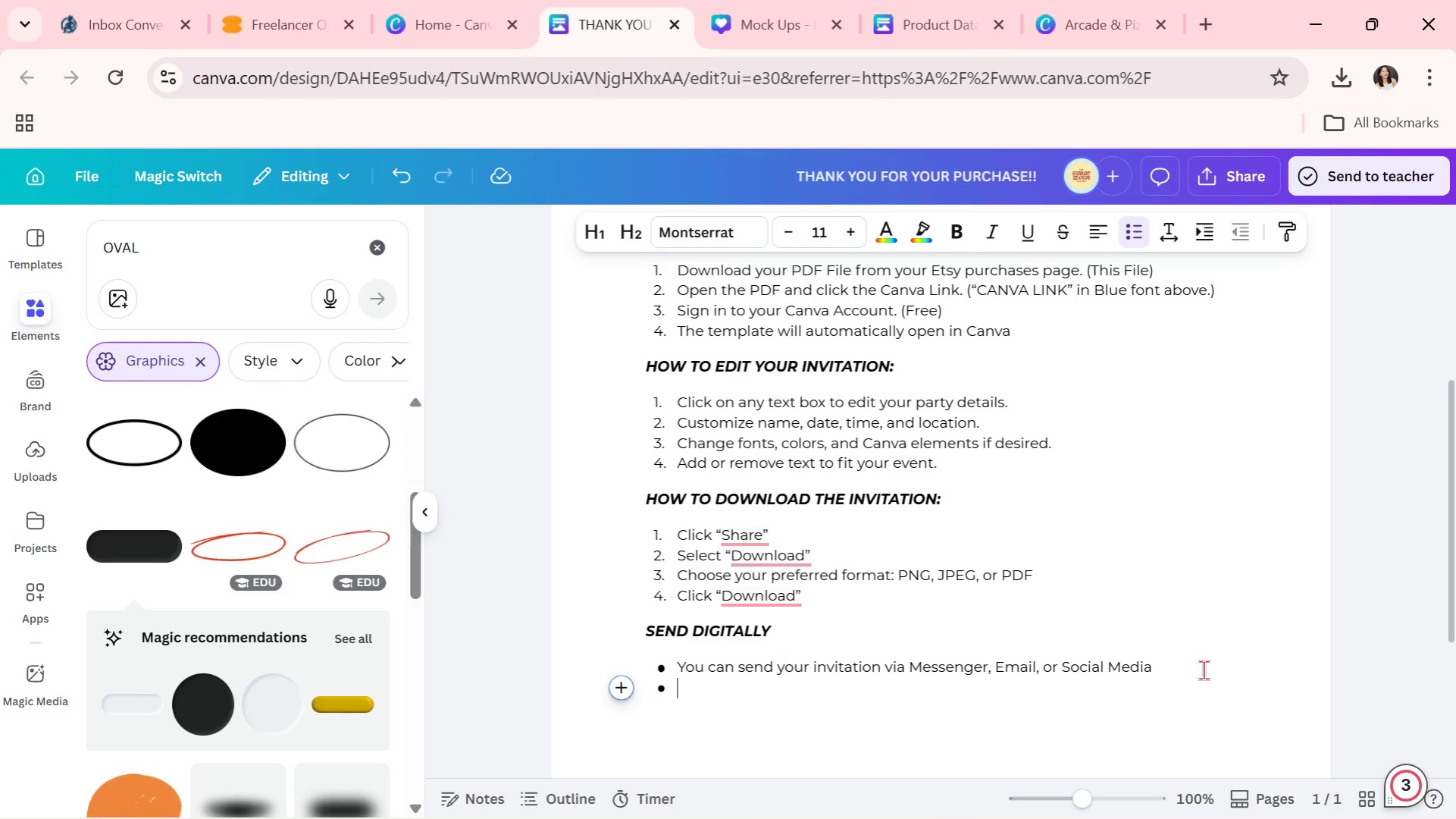 
key(Enter)
 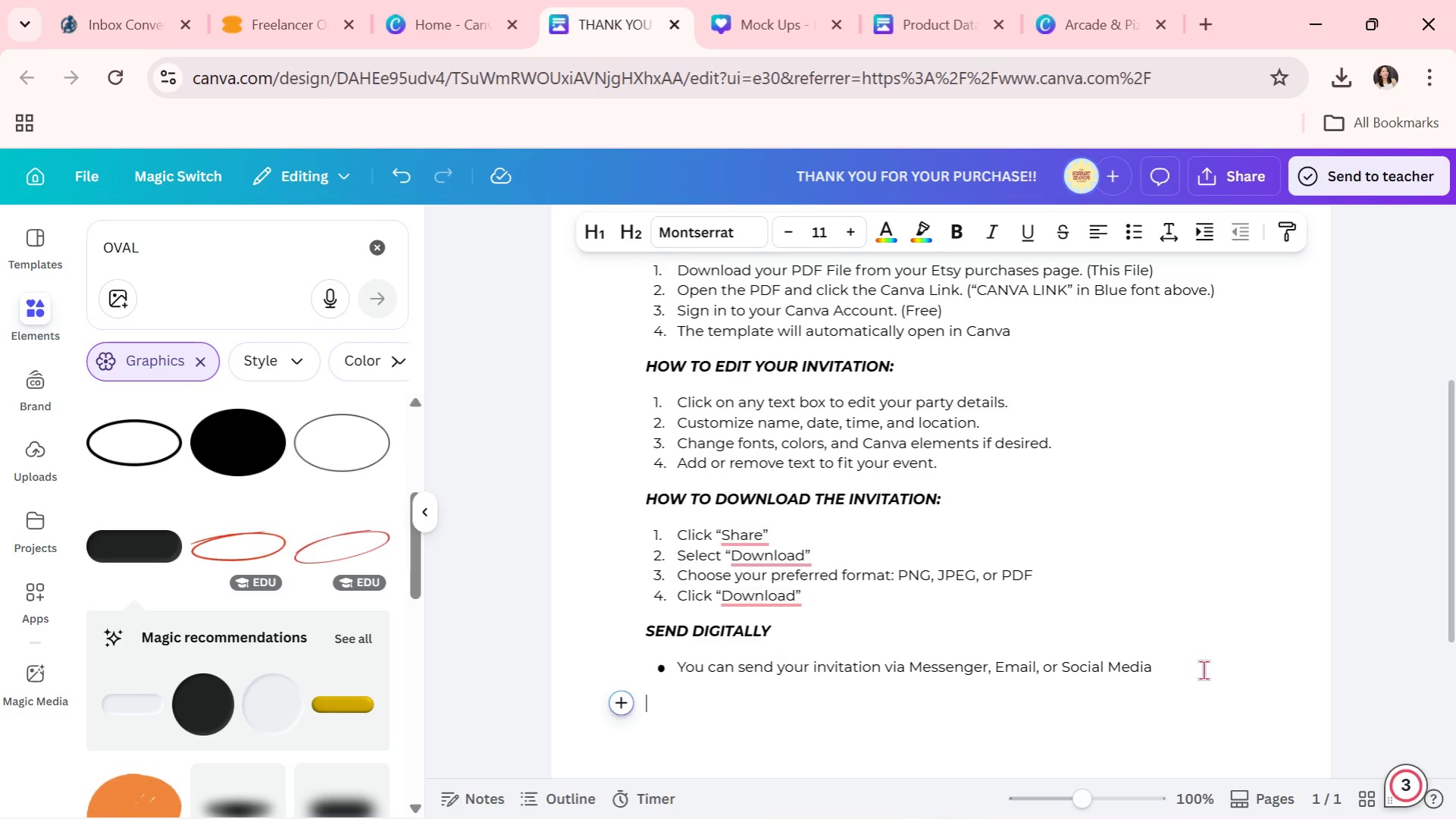 
key(Enter)
 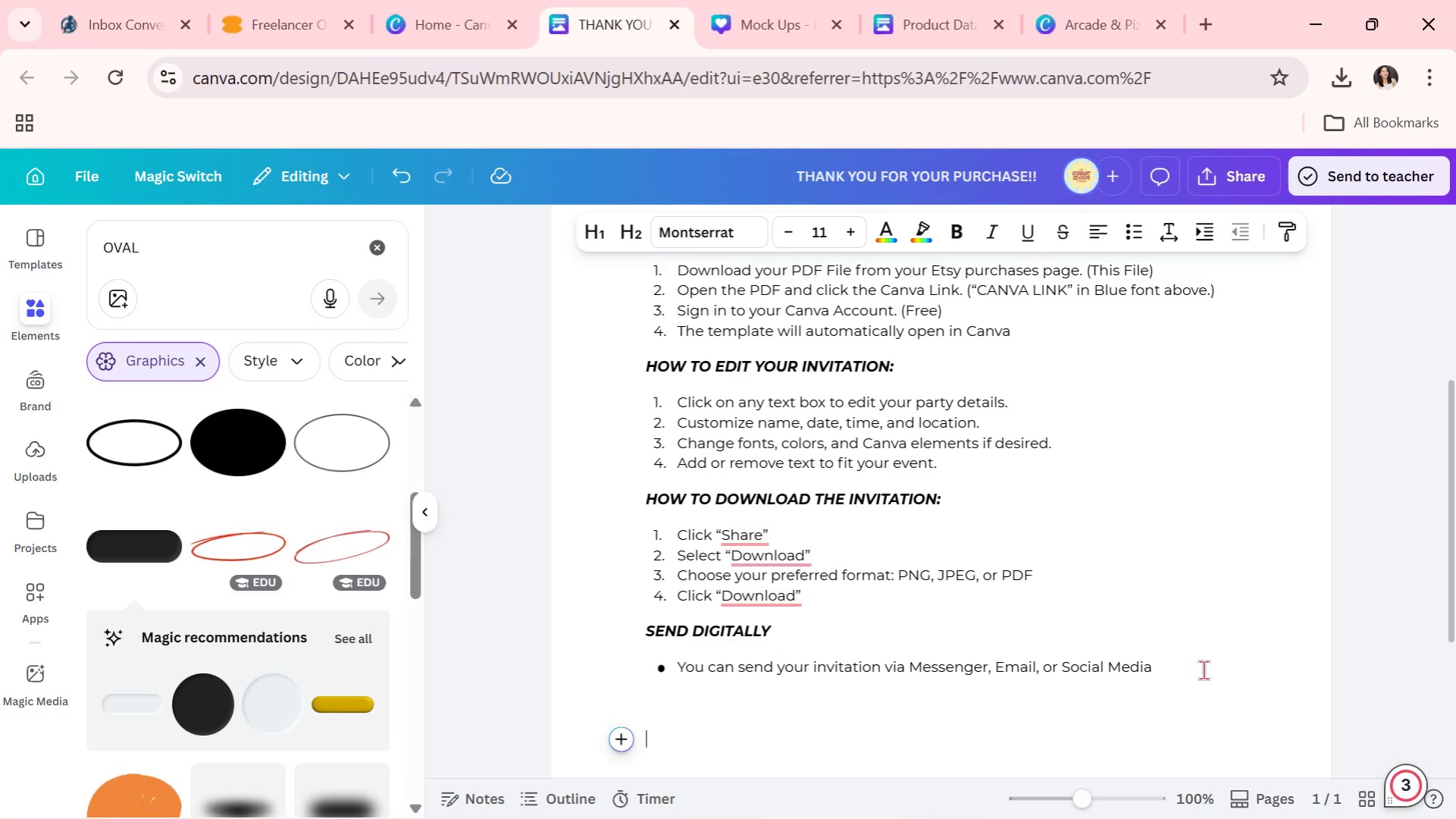 
type(HAVE AN AMAZING PARTY AND ENJOY YOUR CELEBRATION!)
 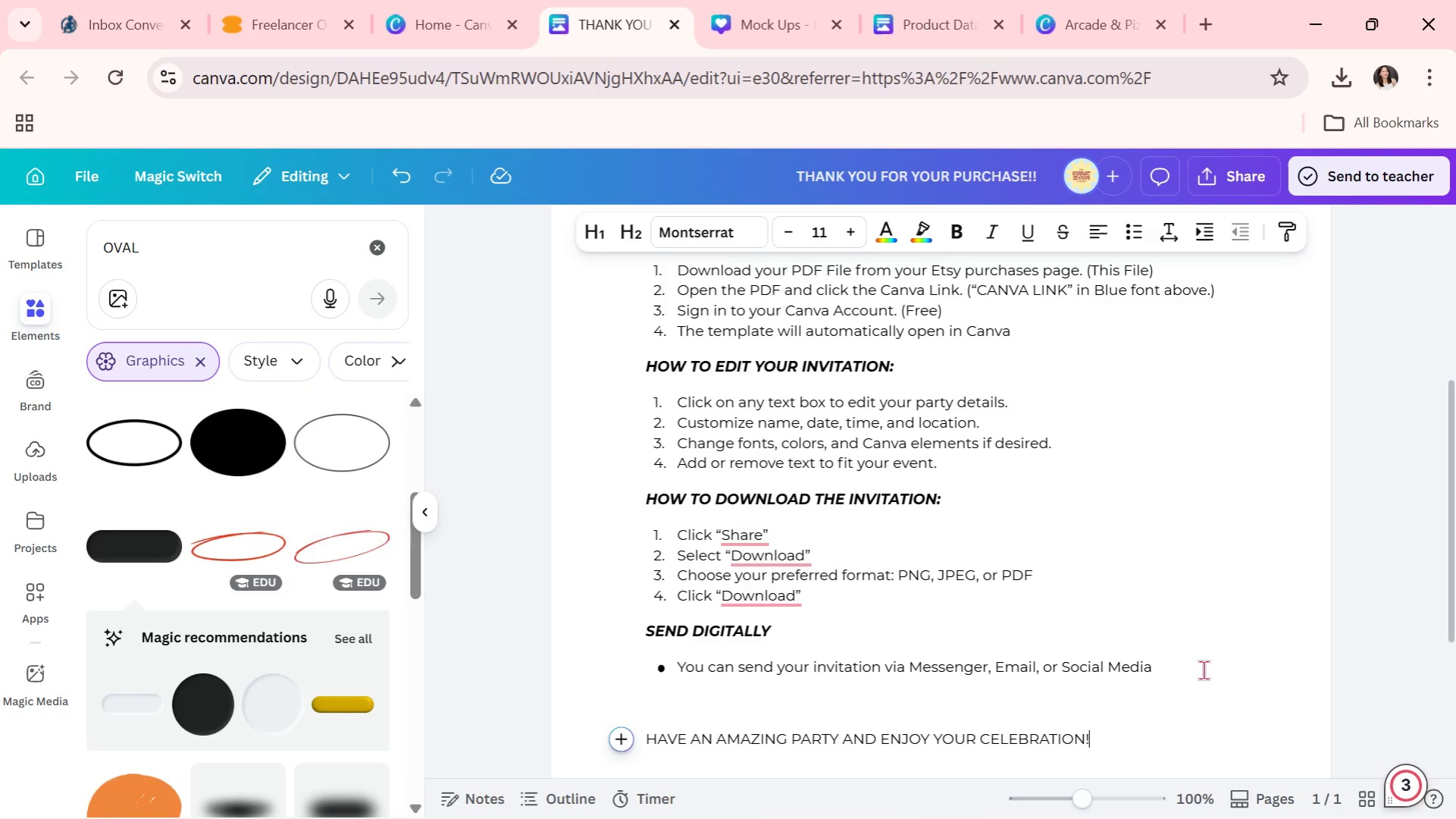 
left_click_drag(start_coordinate=[1182, 740], to_coordinate=[584, 745])
 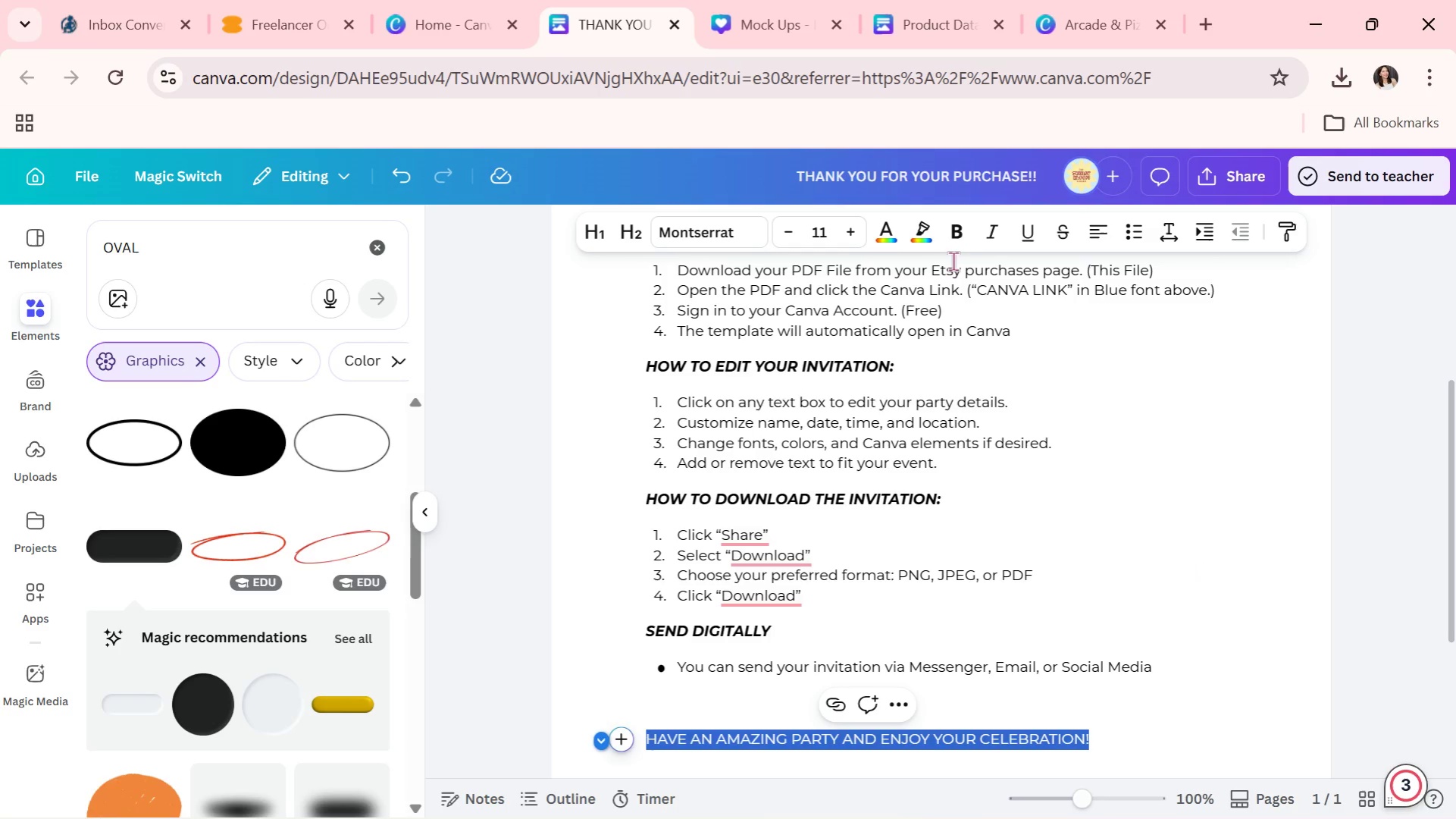 
left_click([952, 250])
 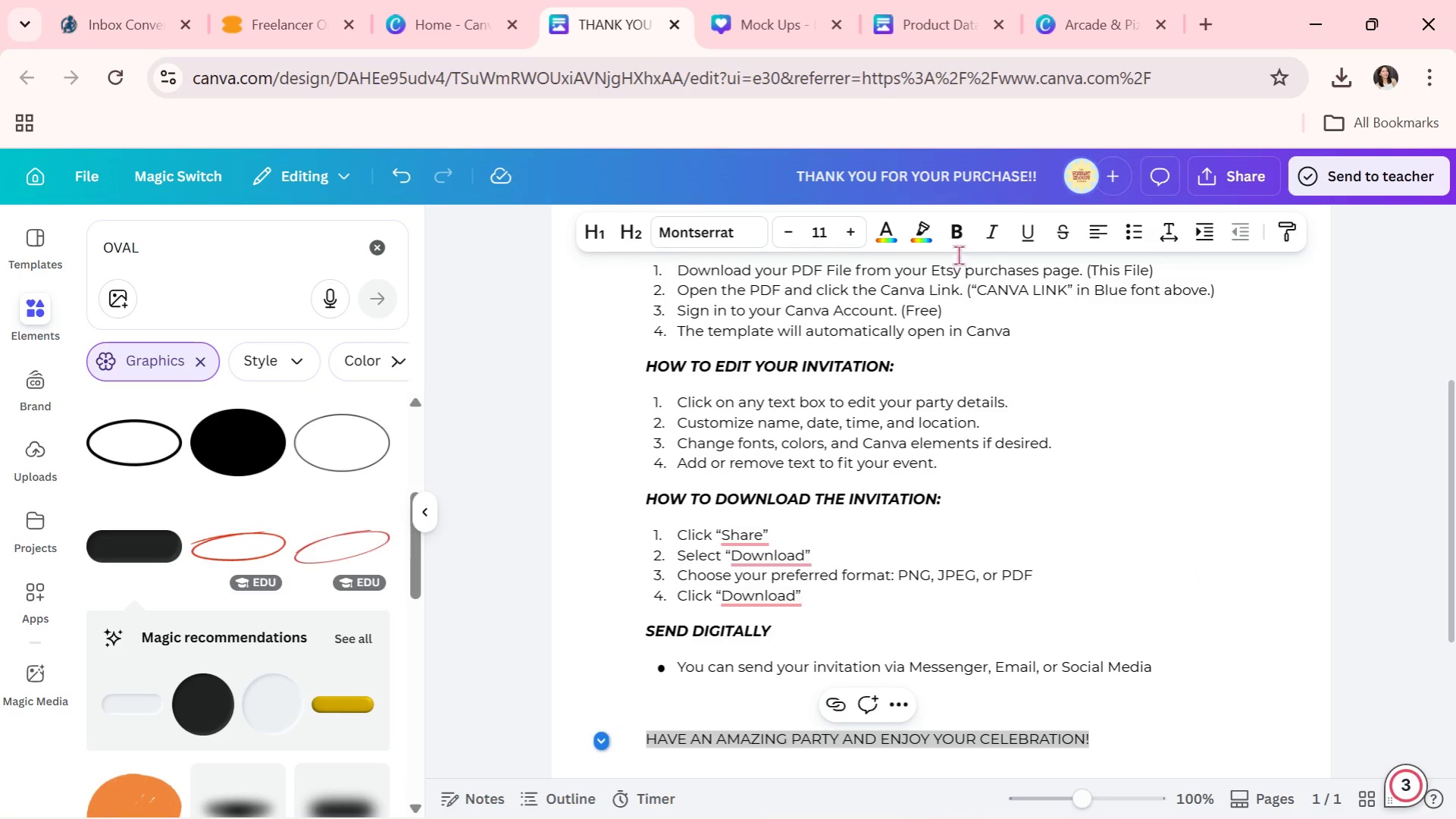 
left_click([959, 240])
 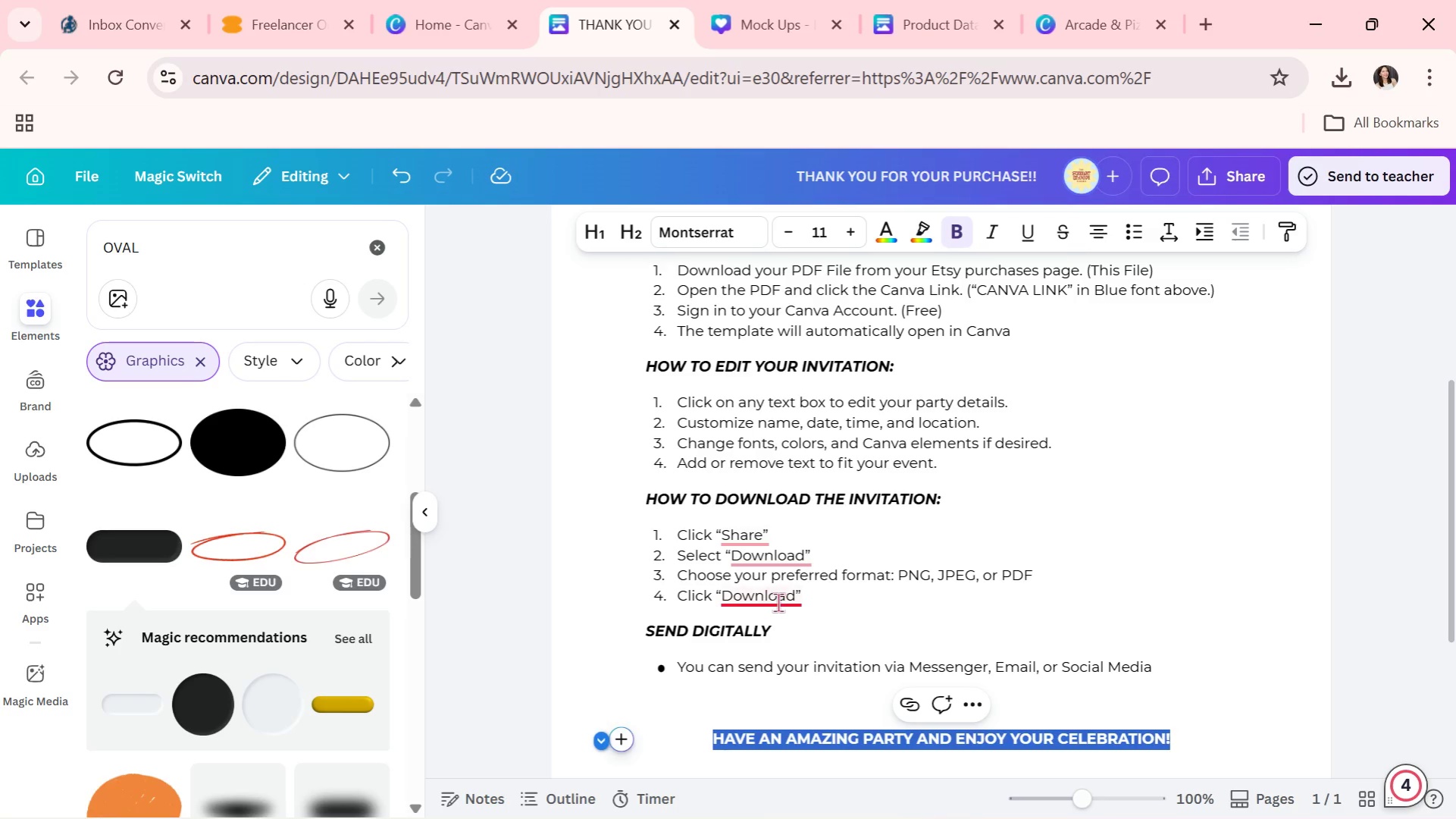 
left_click([807, 647])
 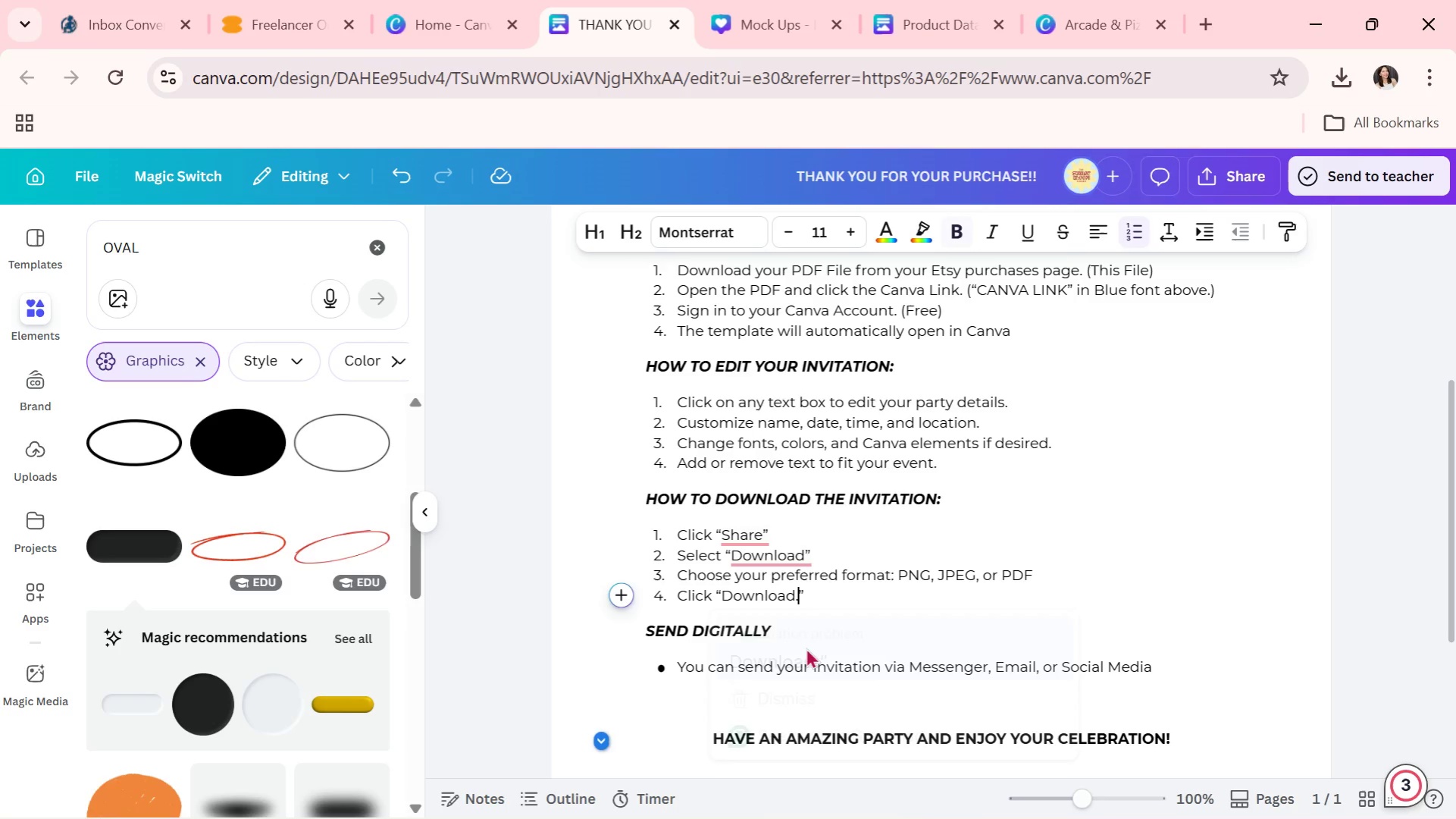 
key(Unknown)
 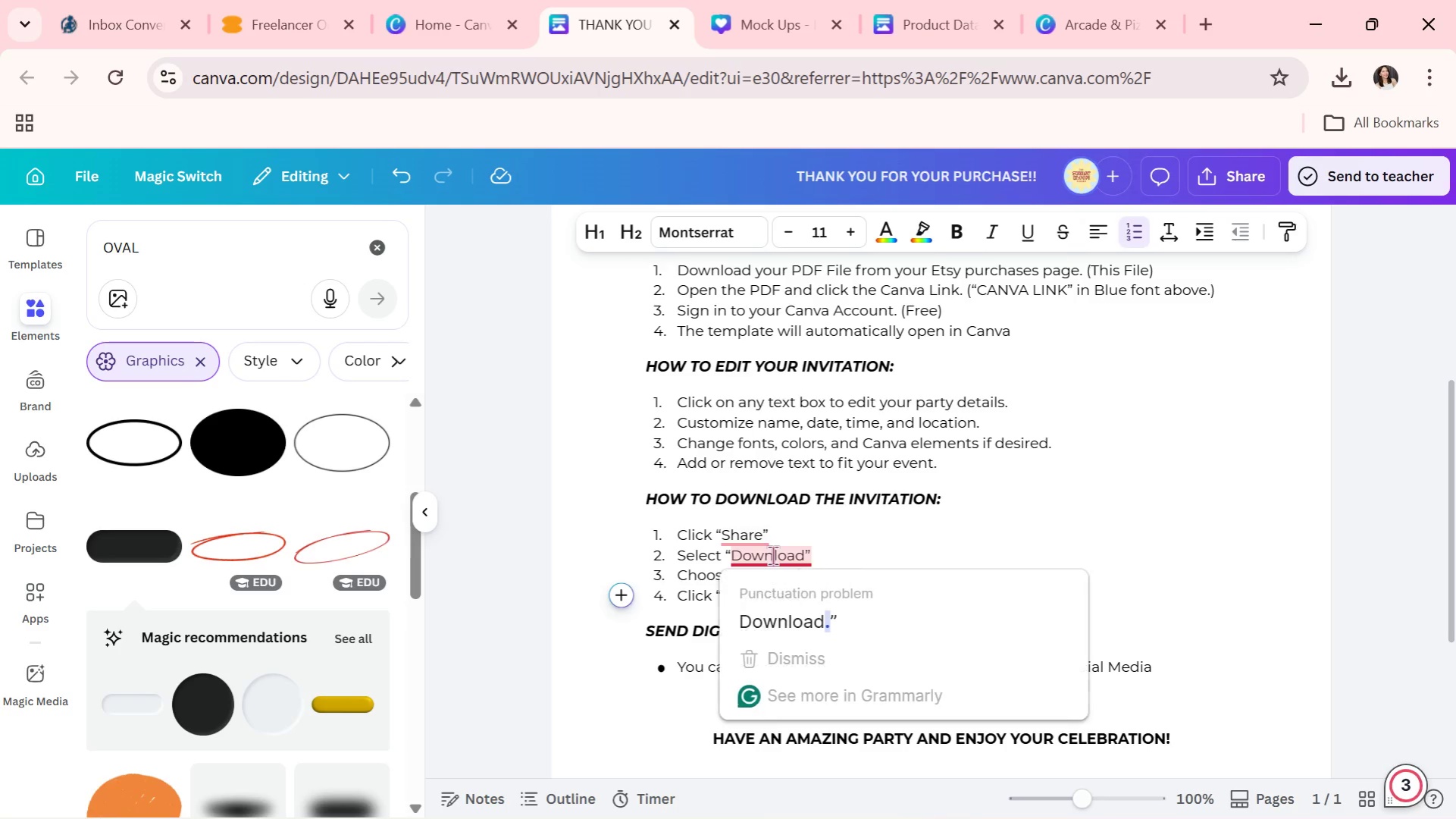 
left_click([810, 610])
 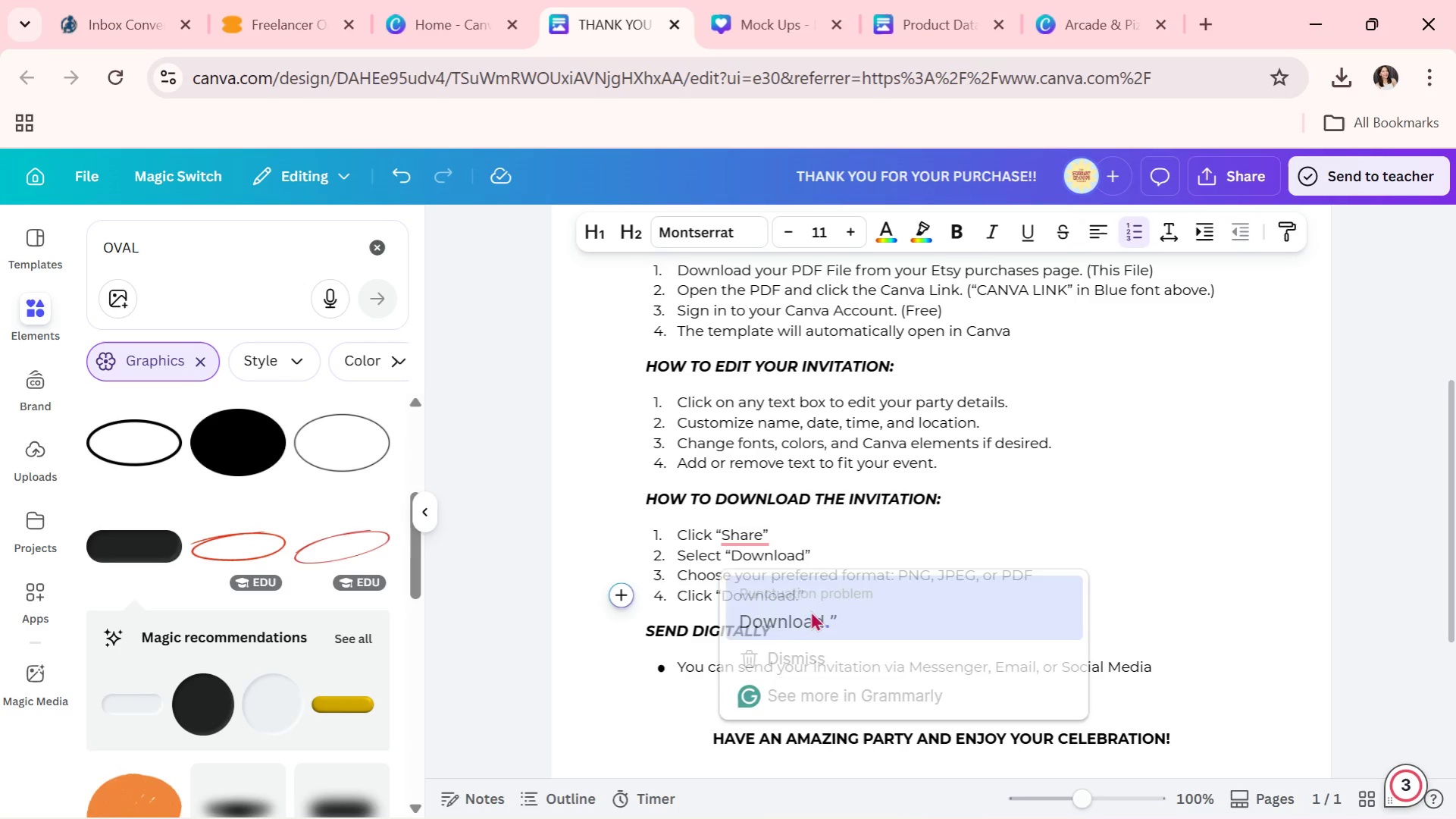 
hold_key(key=Unknown, duration=1.55)
 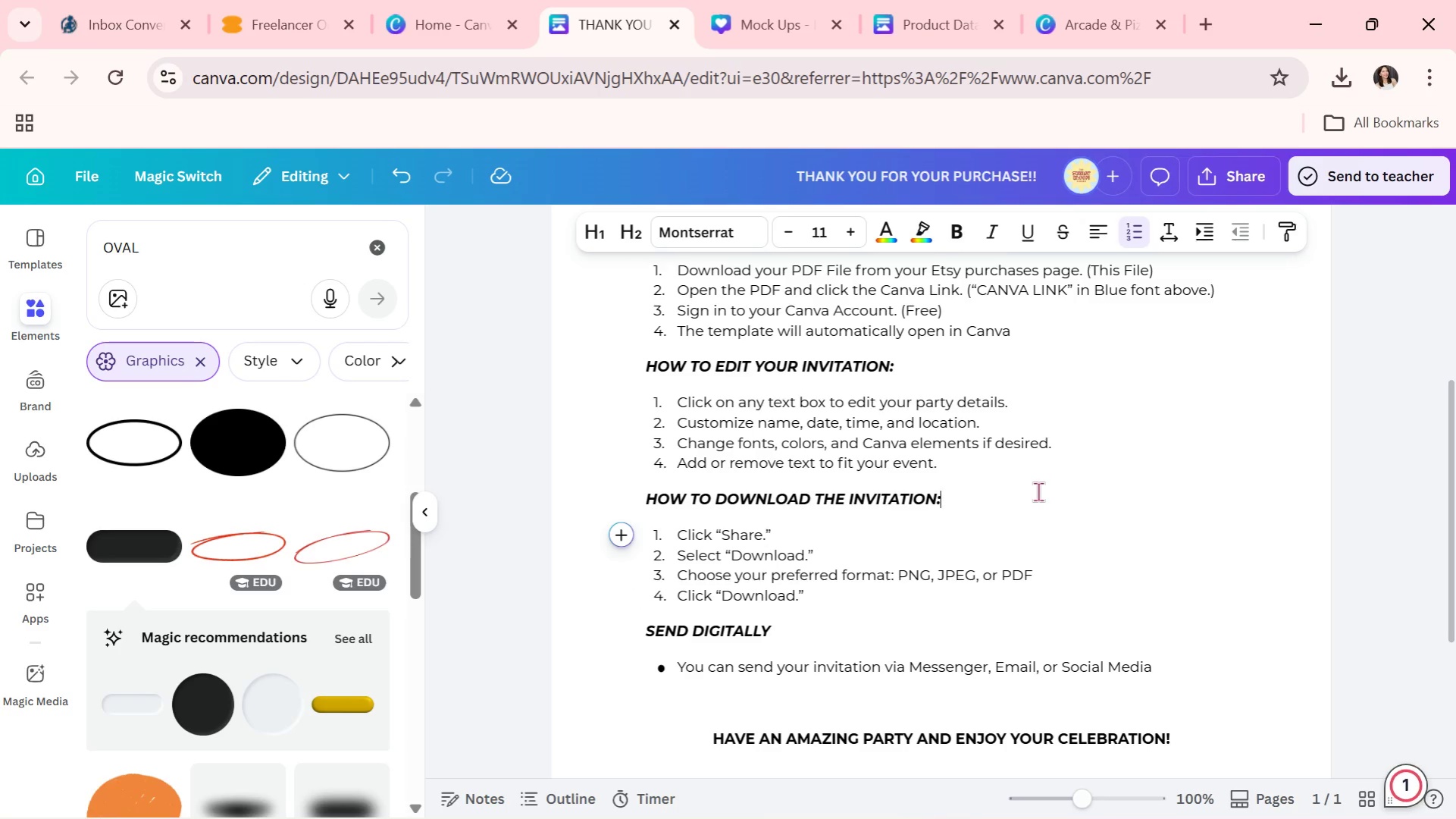 
left_click([765, 601])
 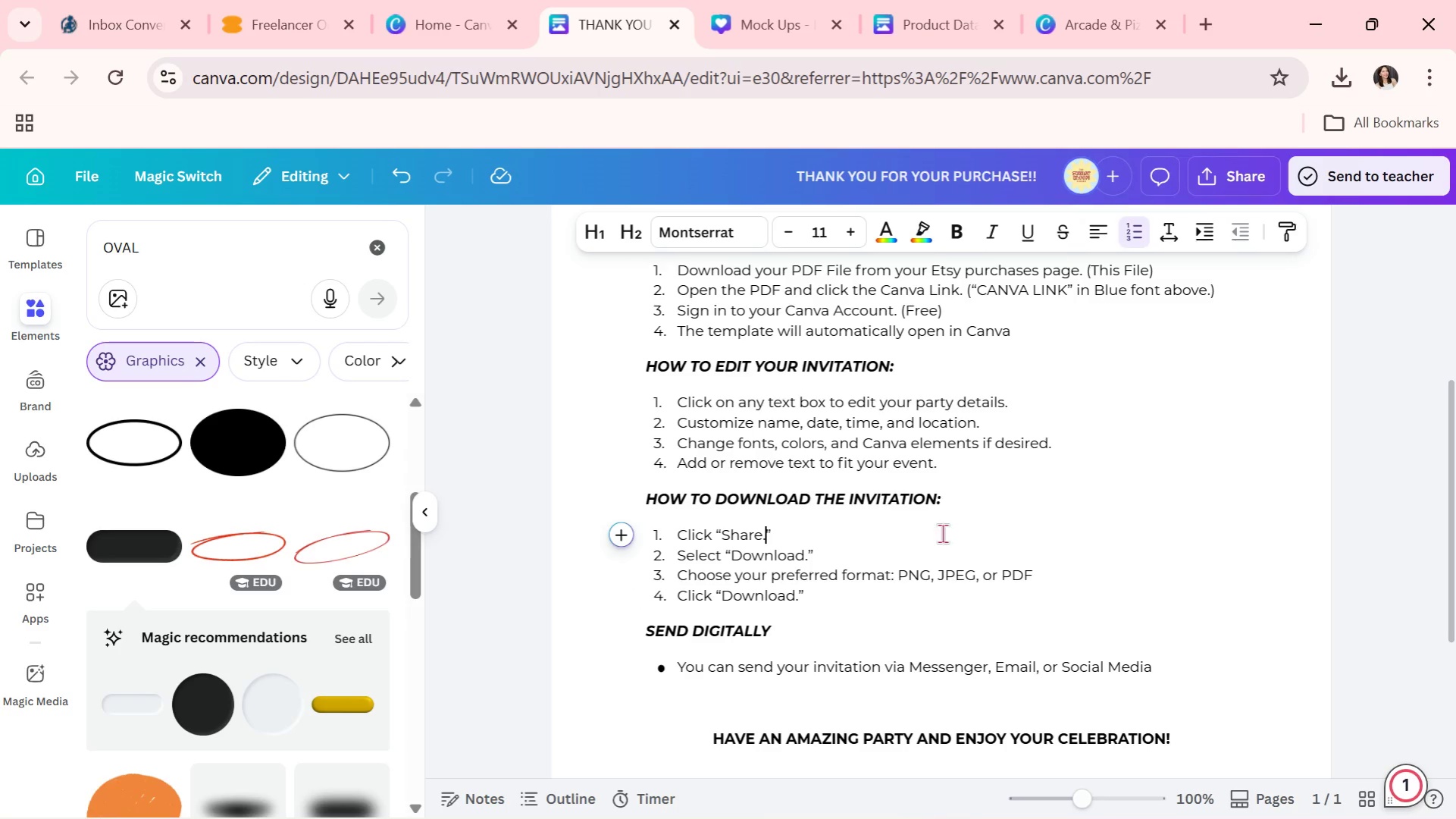 
left_click([1038, 491])
 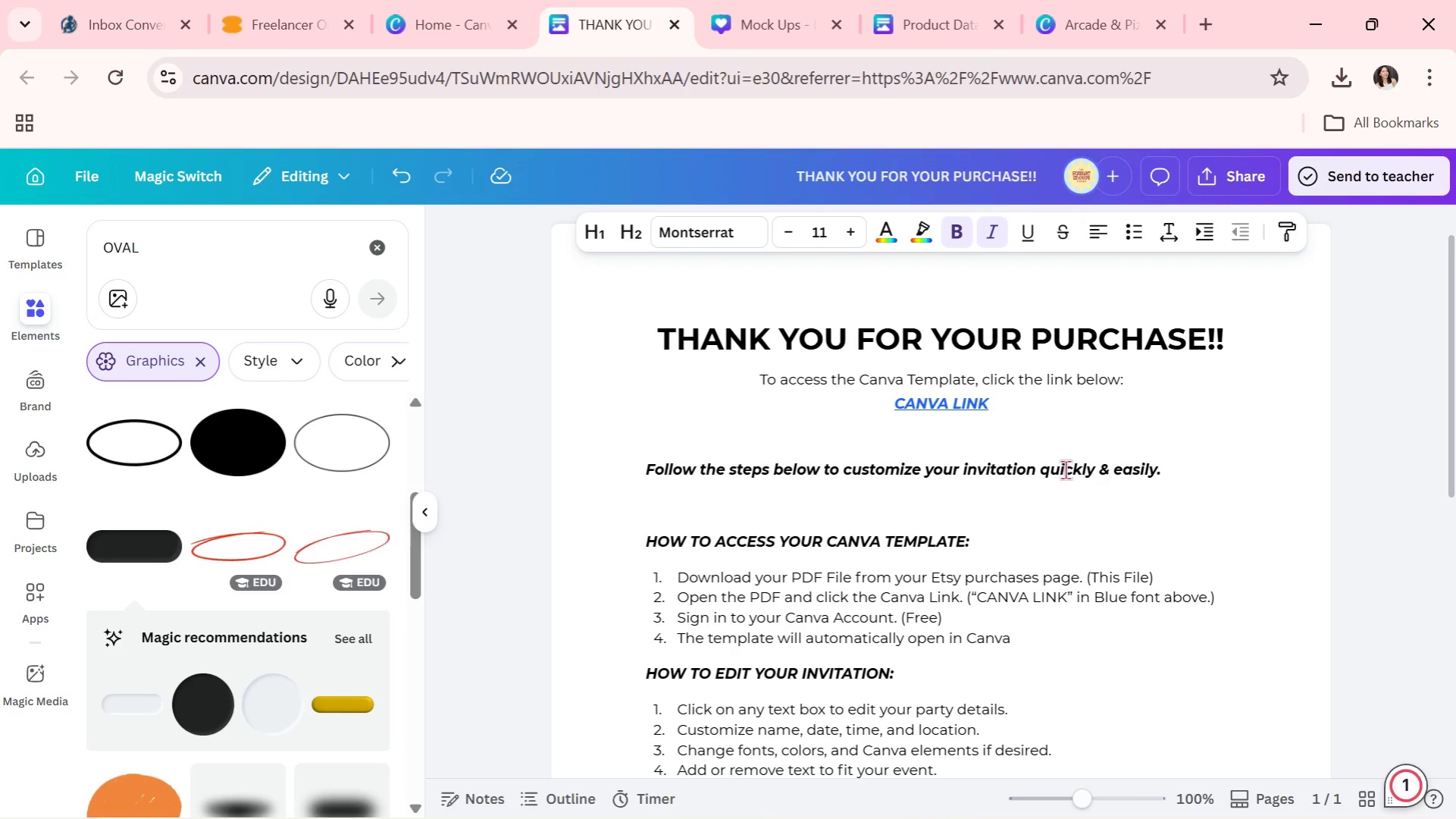 
left_click_drag(start_coordinate=[1211, 472], to_coordinate=[622, 446])
 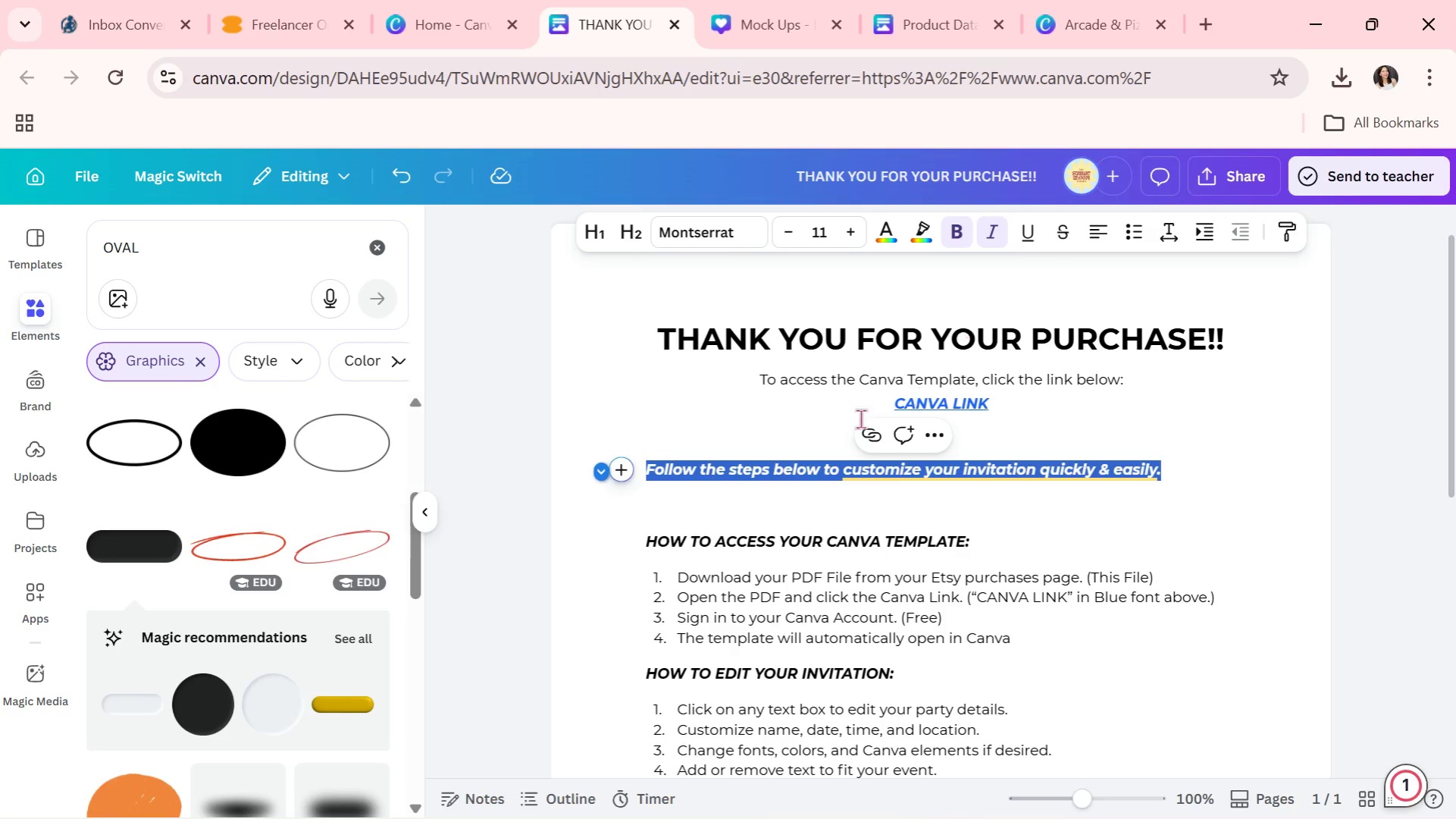 
left_click([791, 506])
 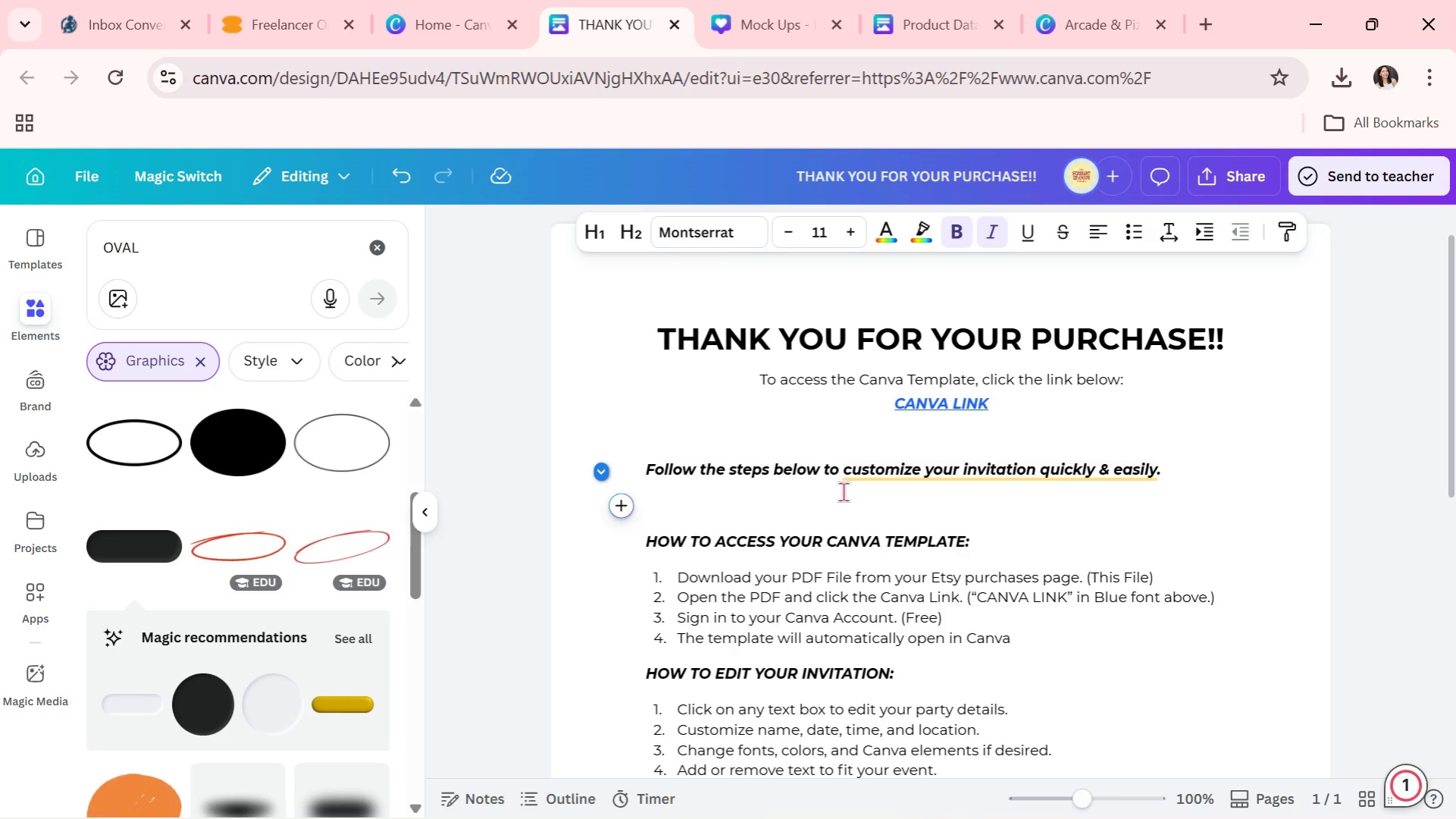 
key(Backspace)
 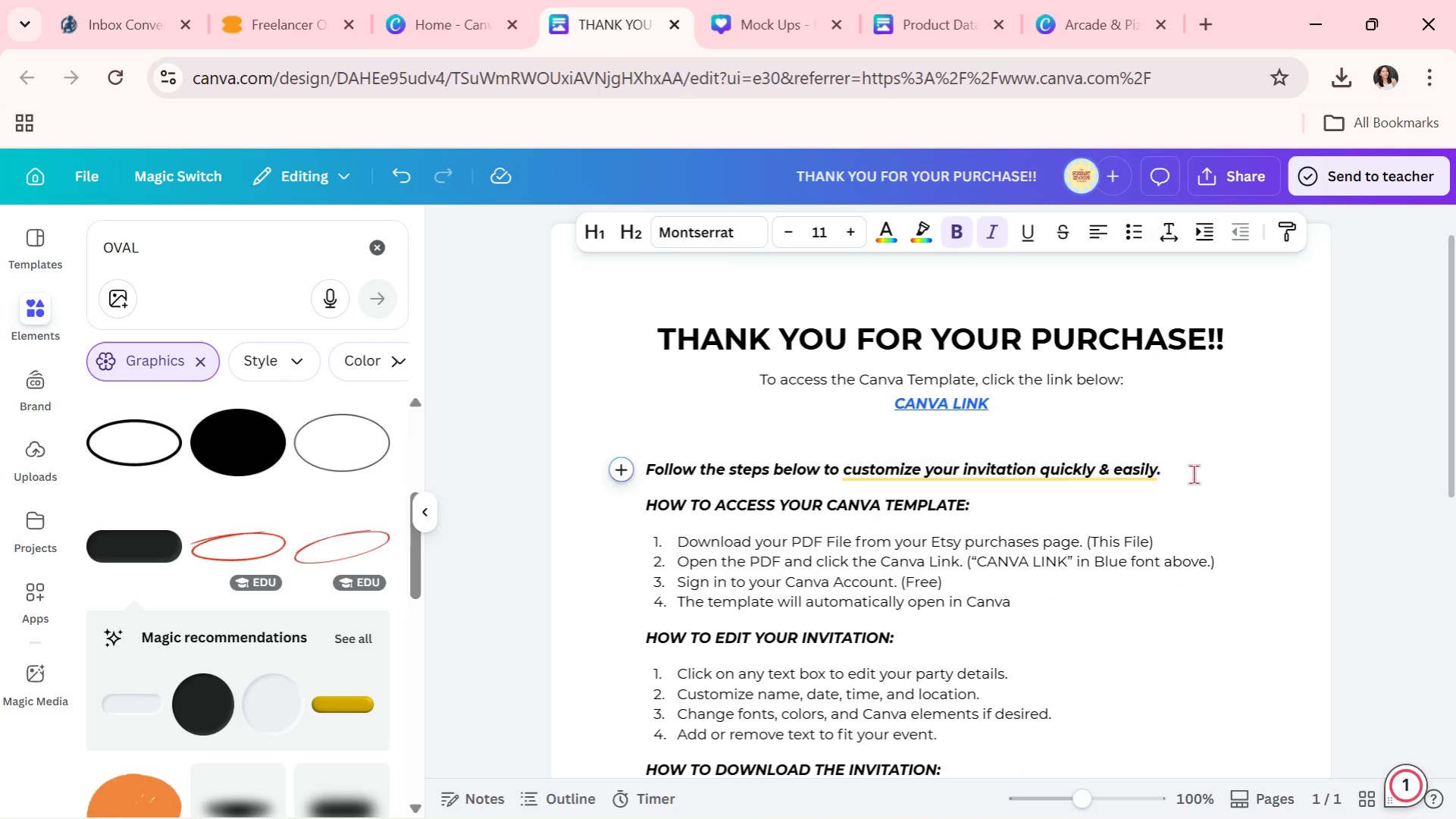 
left_click_drag(start_coordinate=[1196, 472], to_coordinate=[534, 436])
 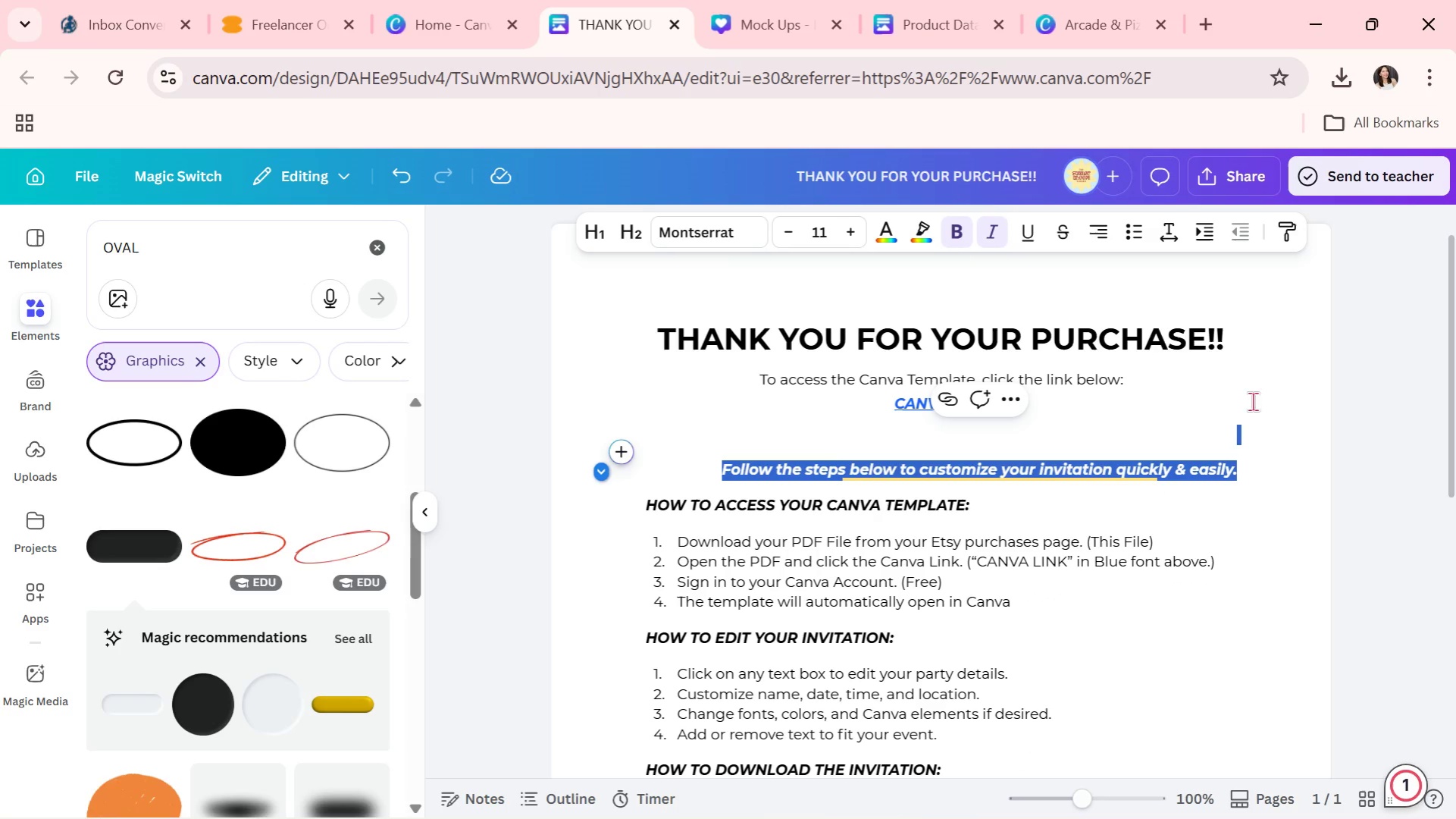 
left_click([1190, 463])
 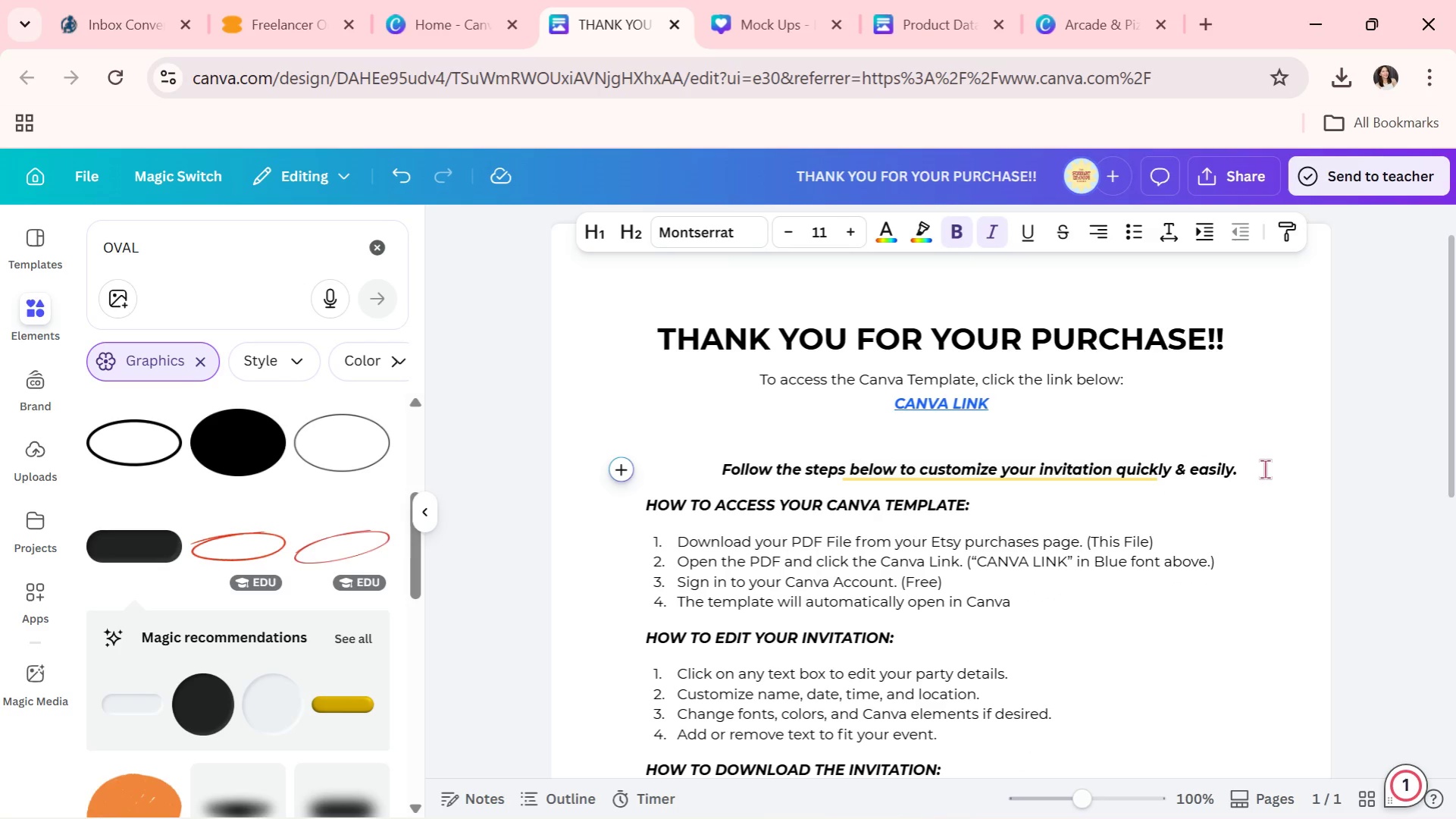 
left_click_drag(start_coordinate=[1264, 469], to_coordinate=[666, 464])
 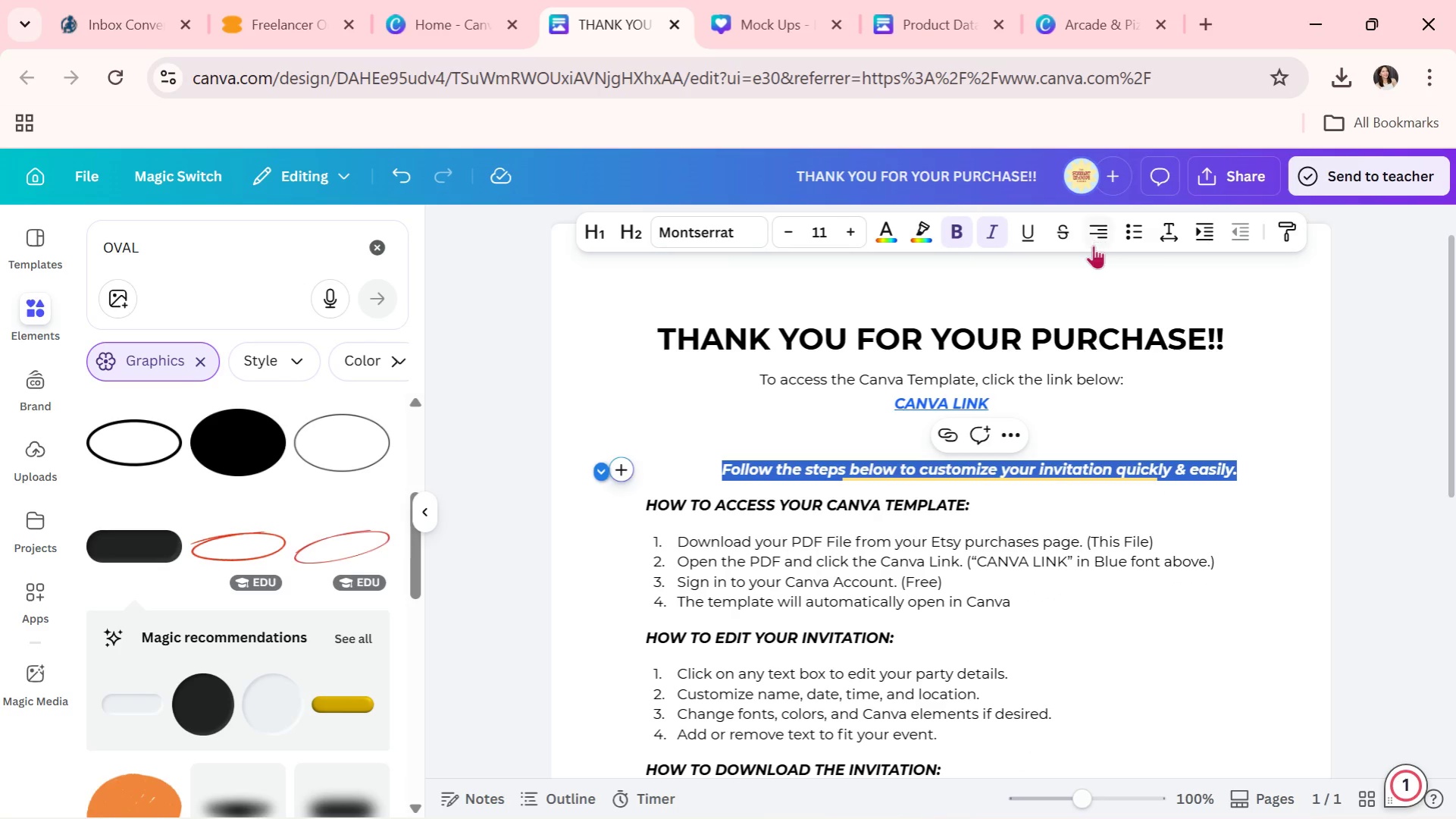 
left_click([1101, 231])
 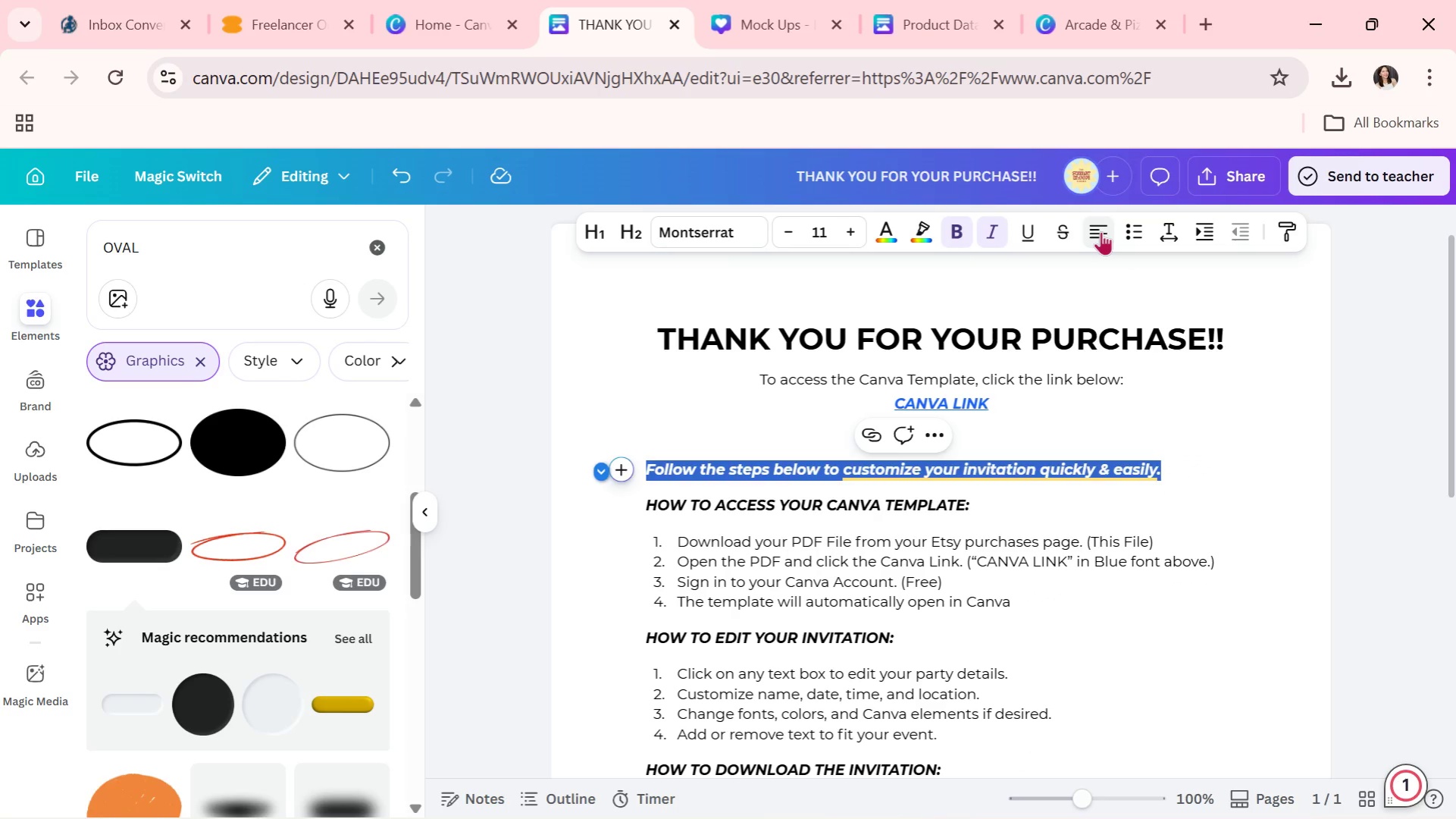 
double_click([1101, 231])
 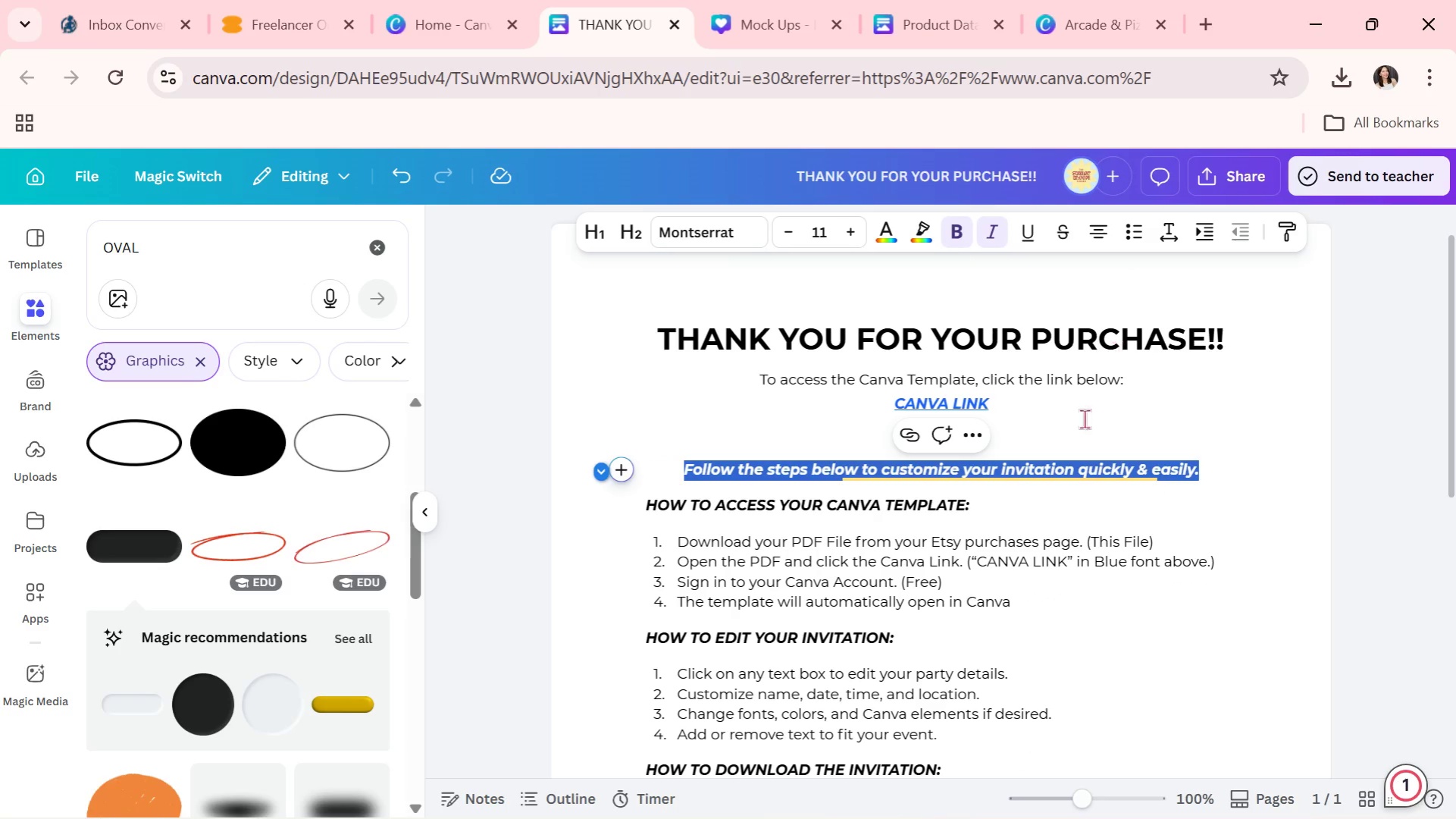 
left_click([1067, 475])
 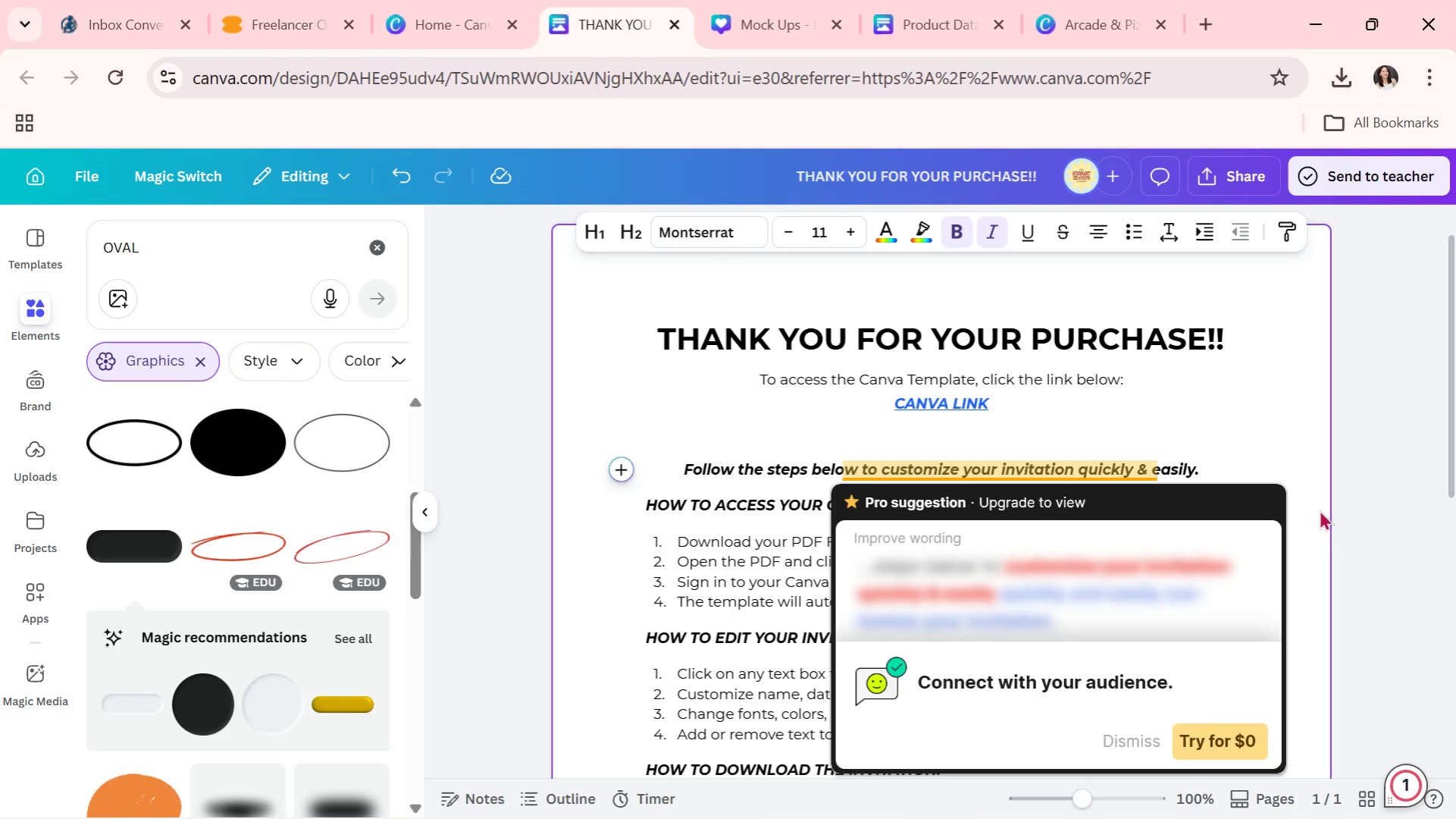 
left_click([1404, 460])
 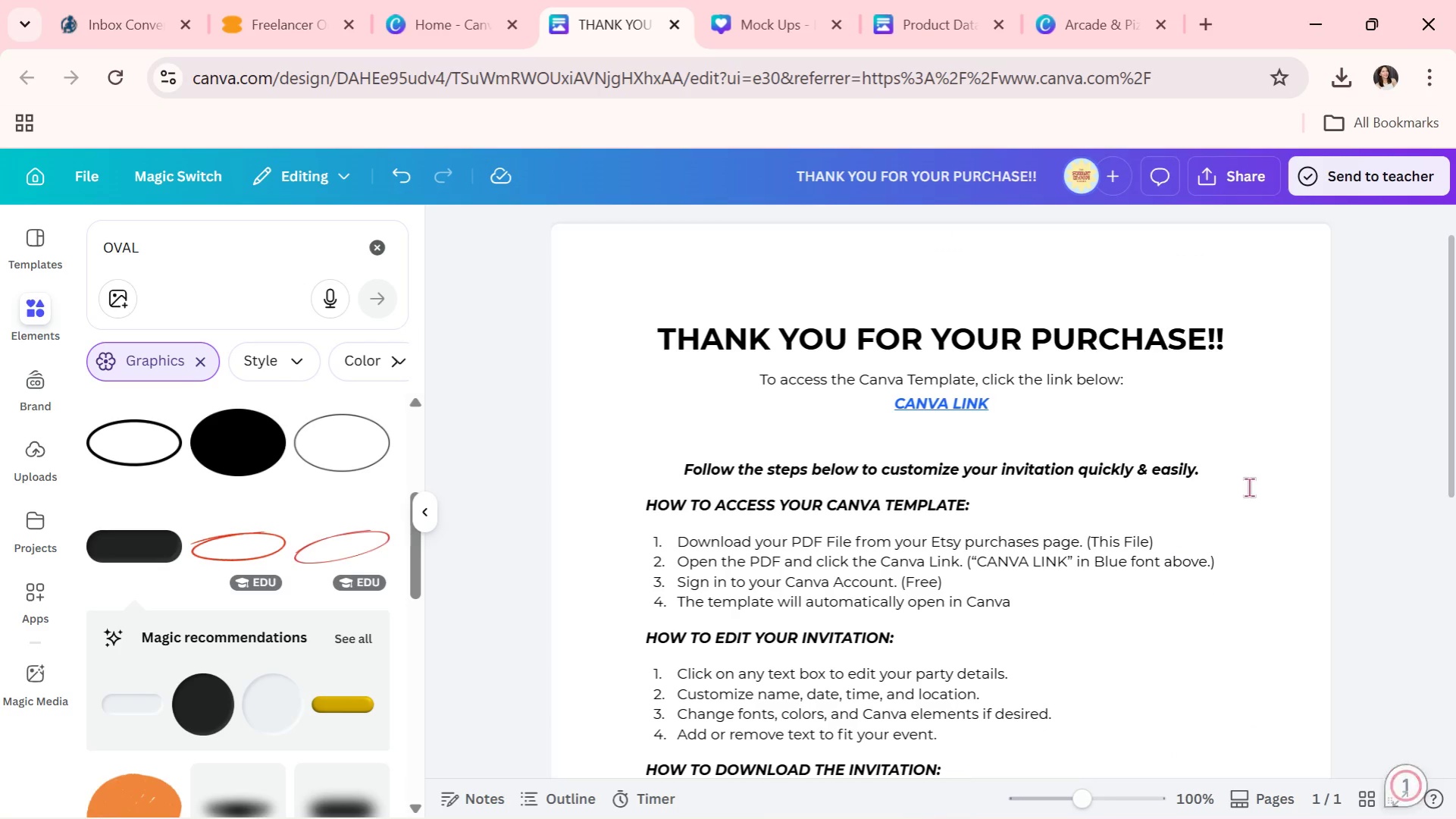 
left_click([1233, 474])
 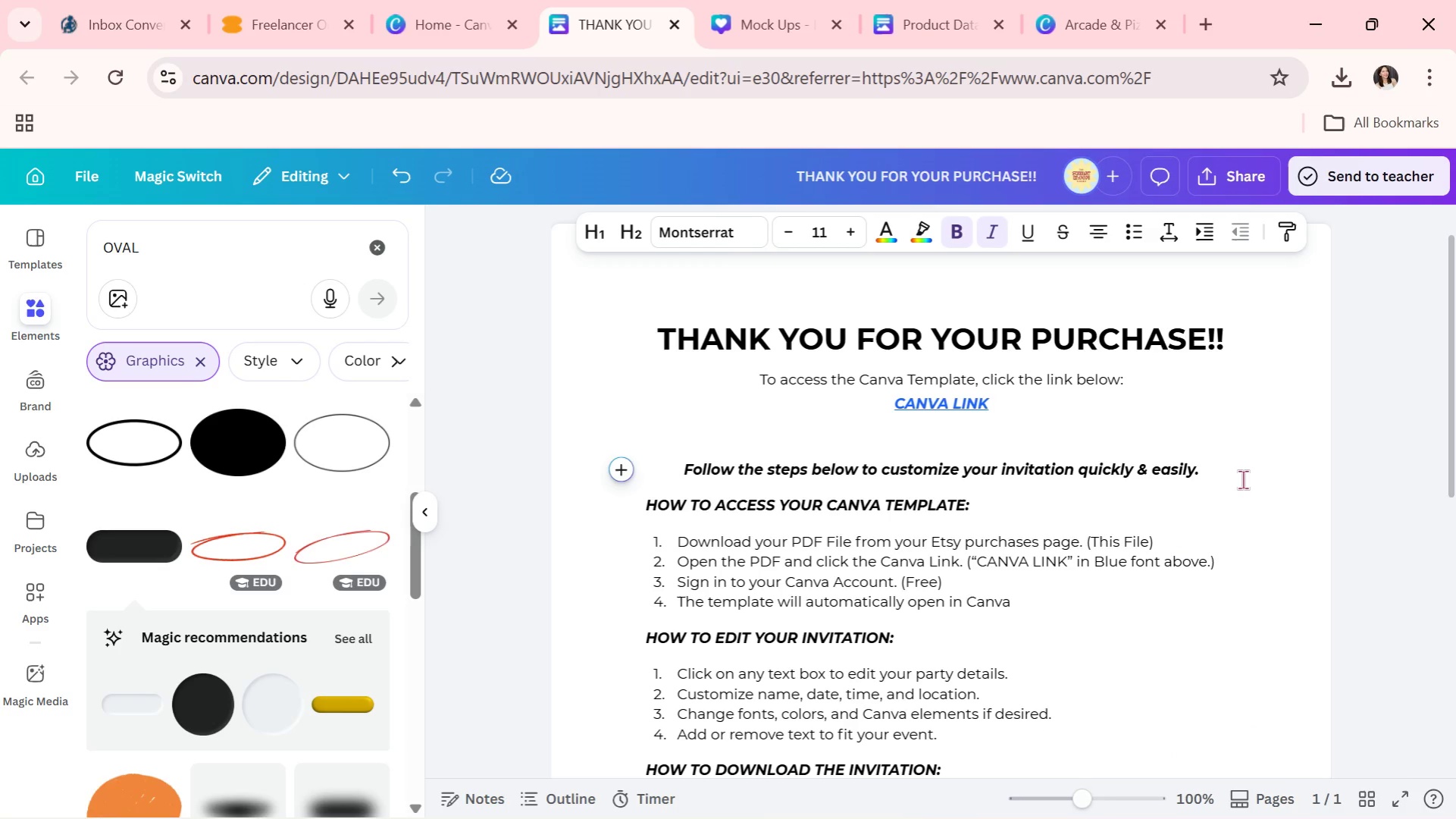 
key(Enter)
 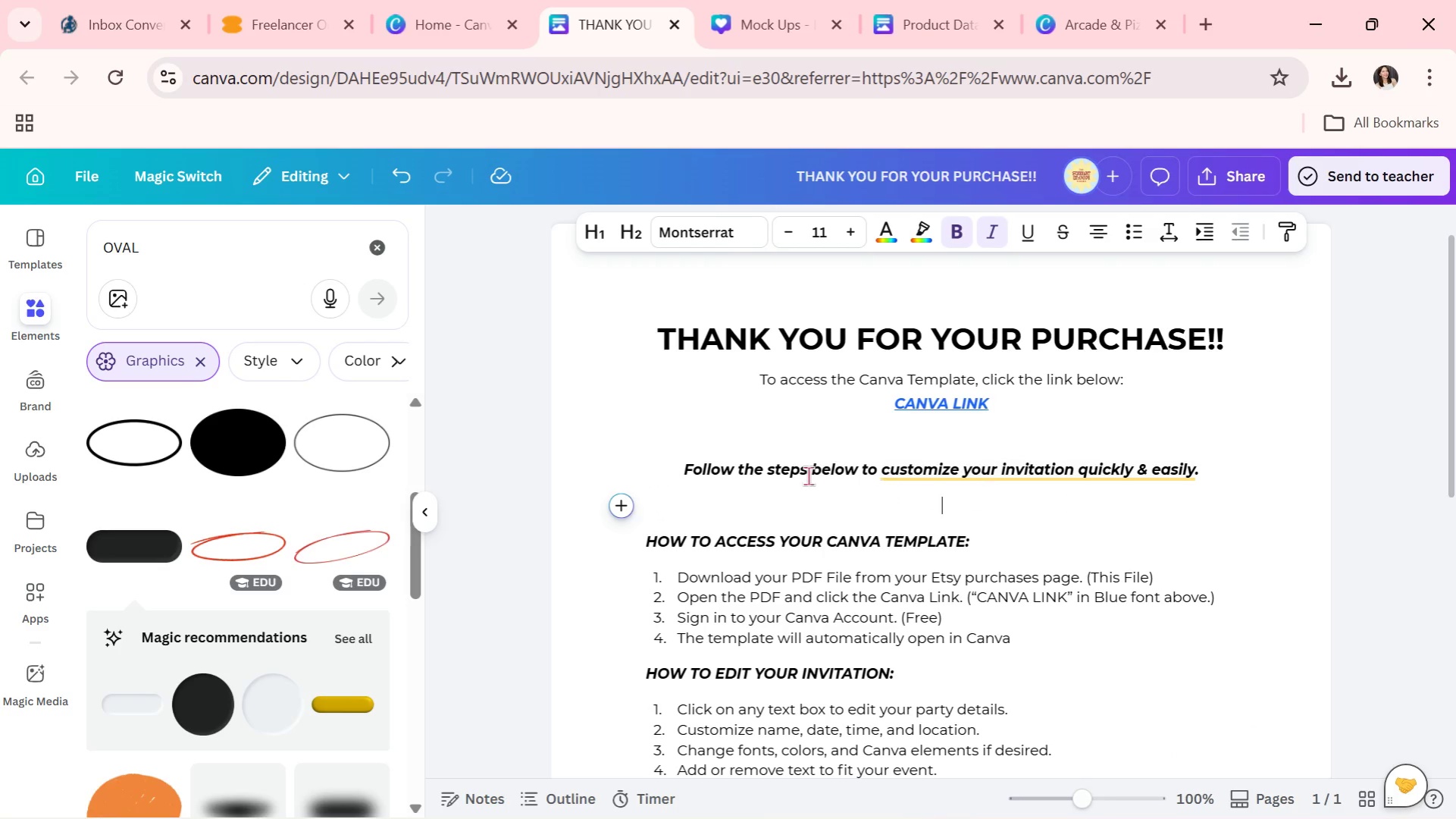 
left_click_drag(start_coordinate=[677, 466], to_coordinate=[1018, 528])
 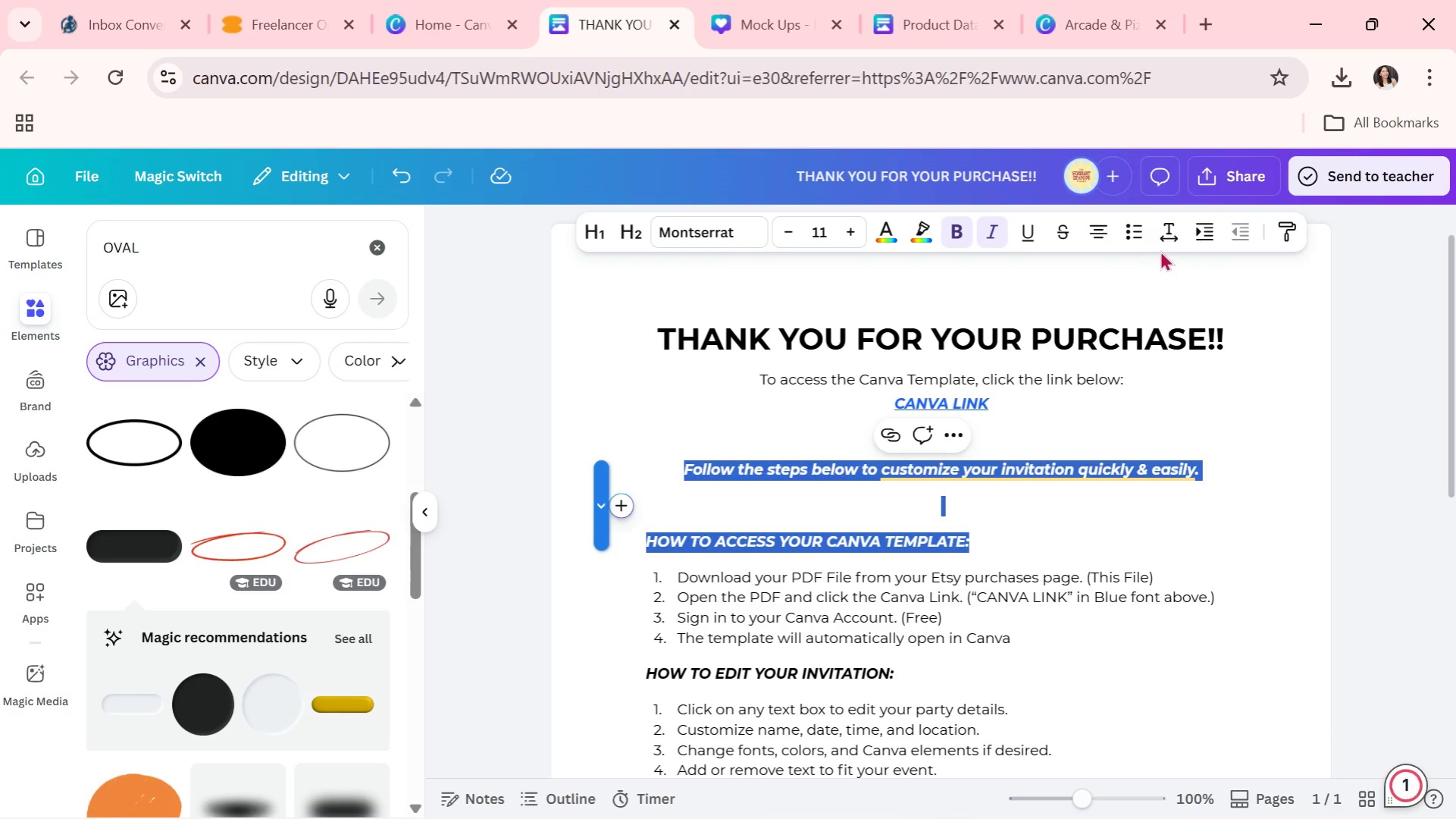 
left_click([1171, 234])
 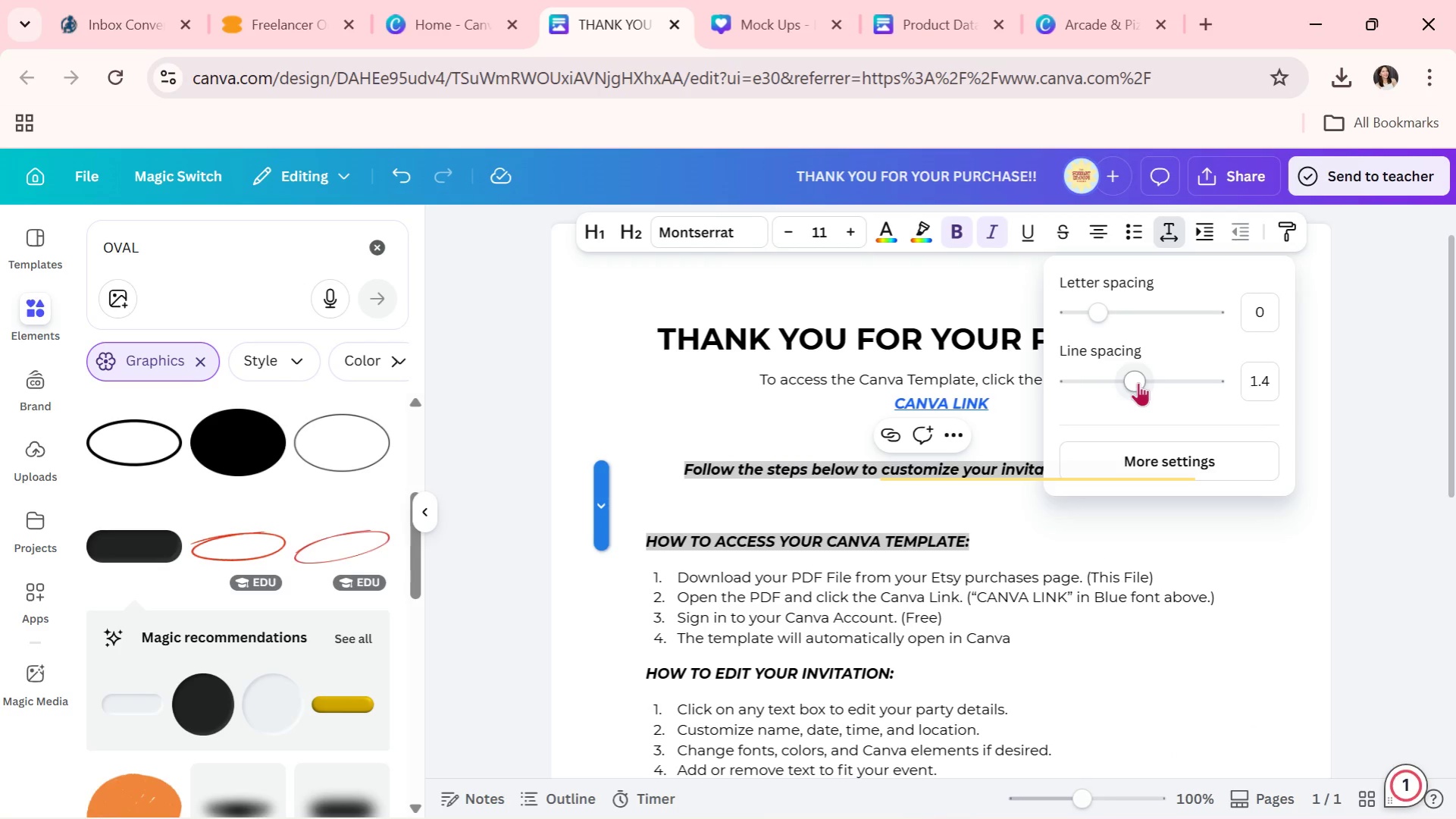 
left_click_drag(start_coordinate=[1138, 382], to_coordinate=[1077, 390])
 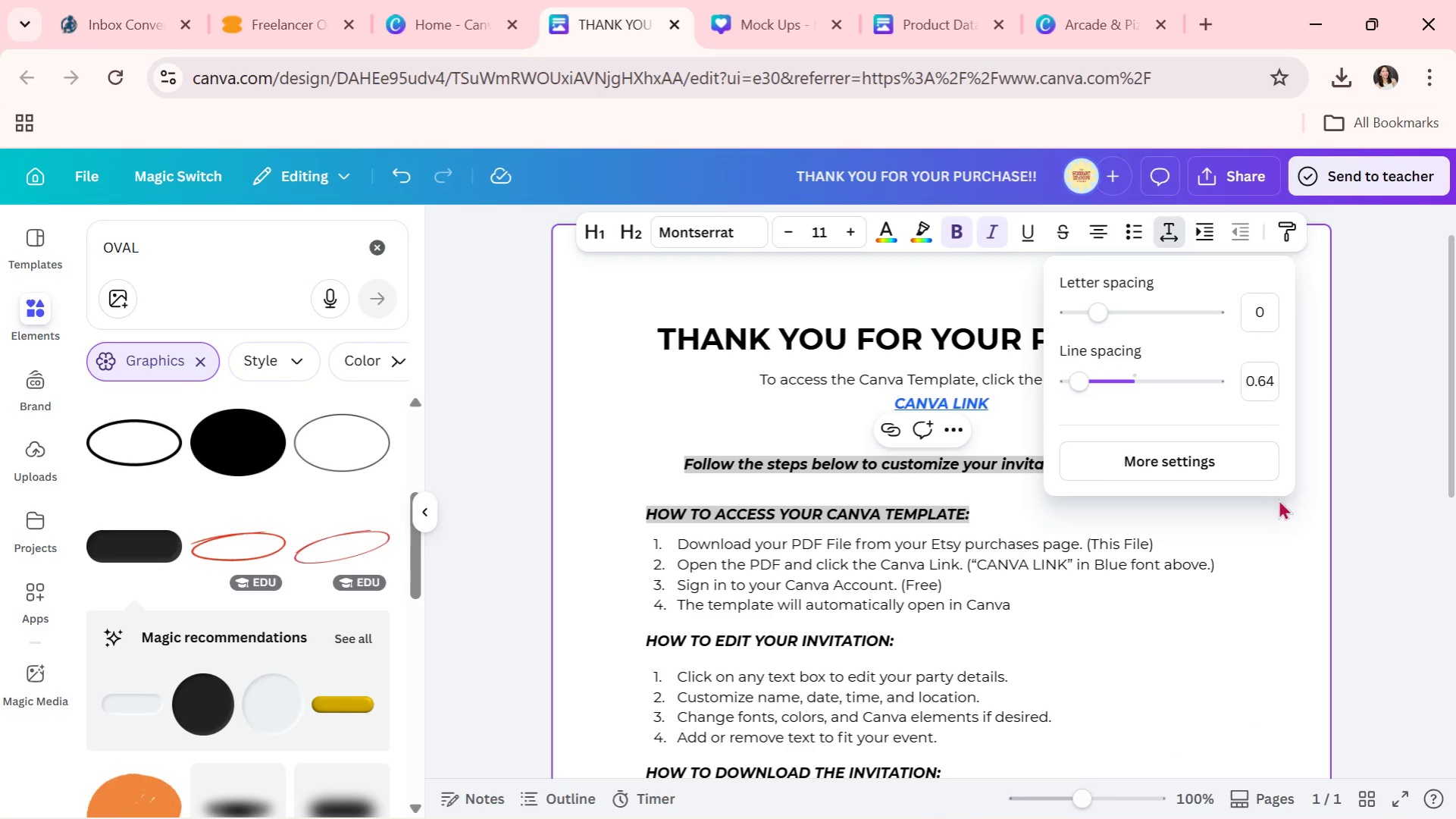 
double_click([1264, 520])
 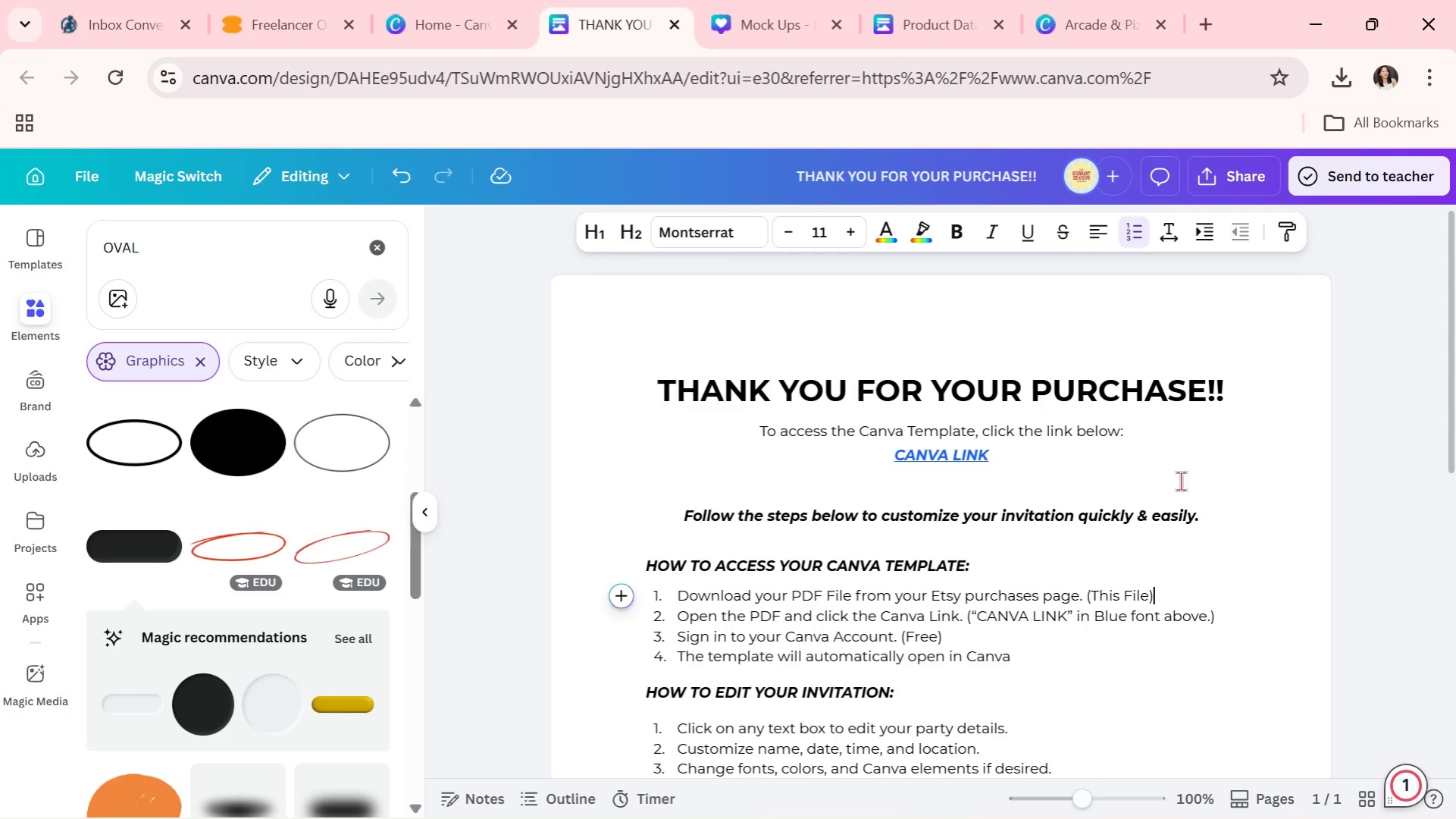 
wait(7.16)
 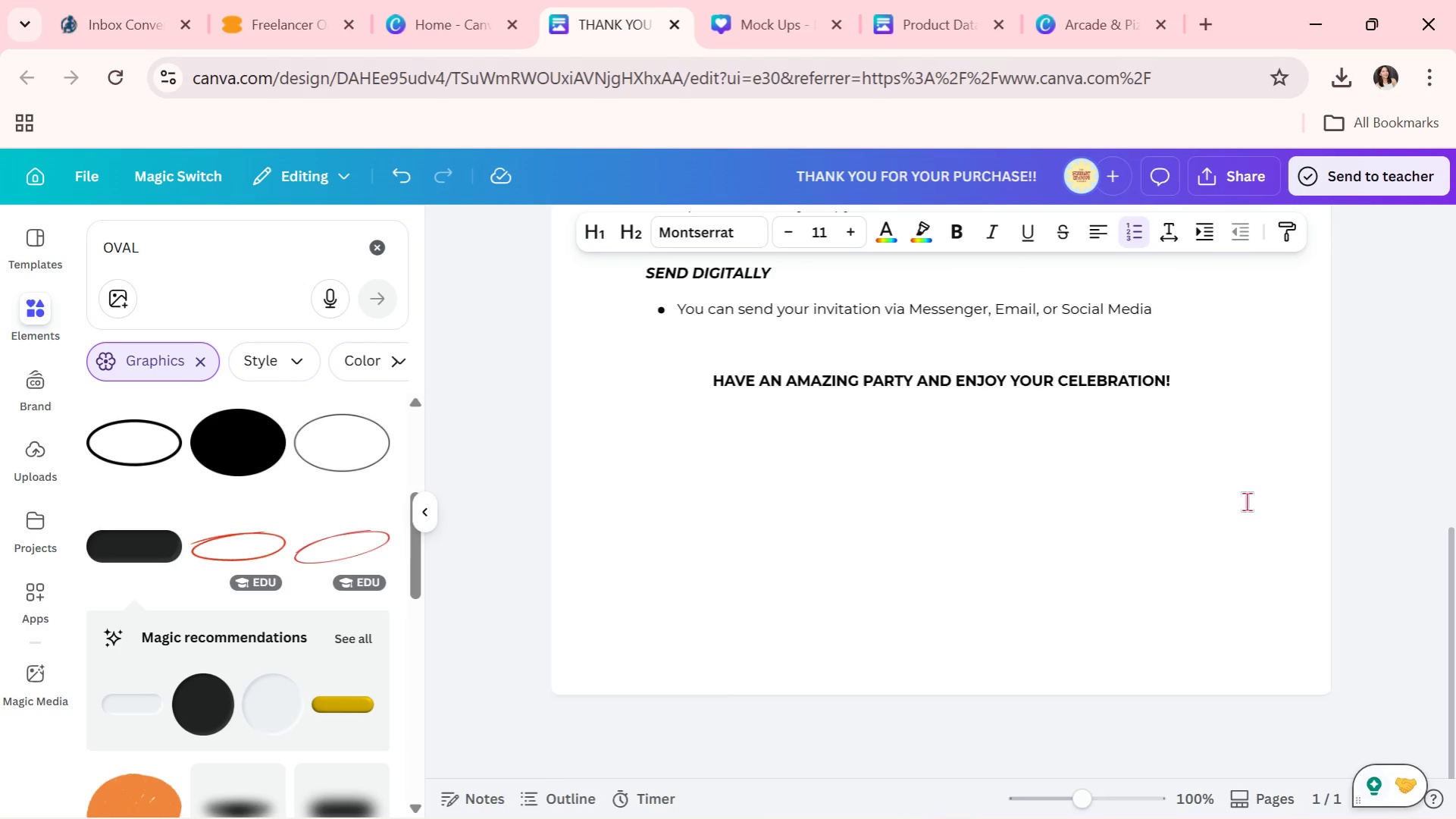 
left_click_drag(start_coordinate=[761, 431], to_coordinate=[1054, 481])
 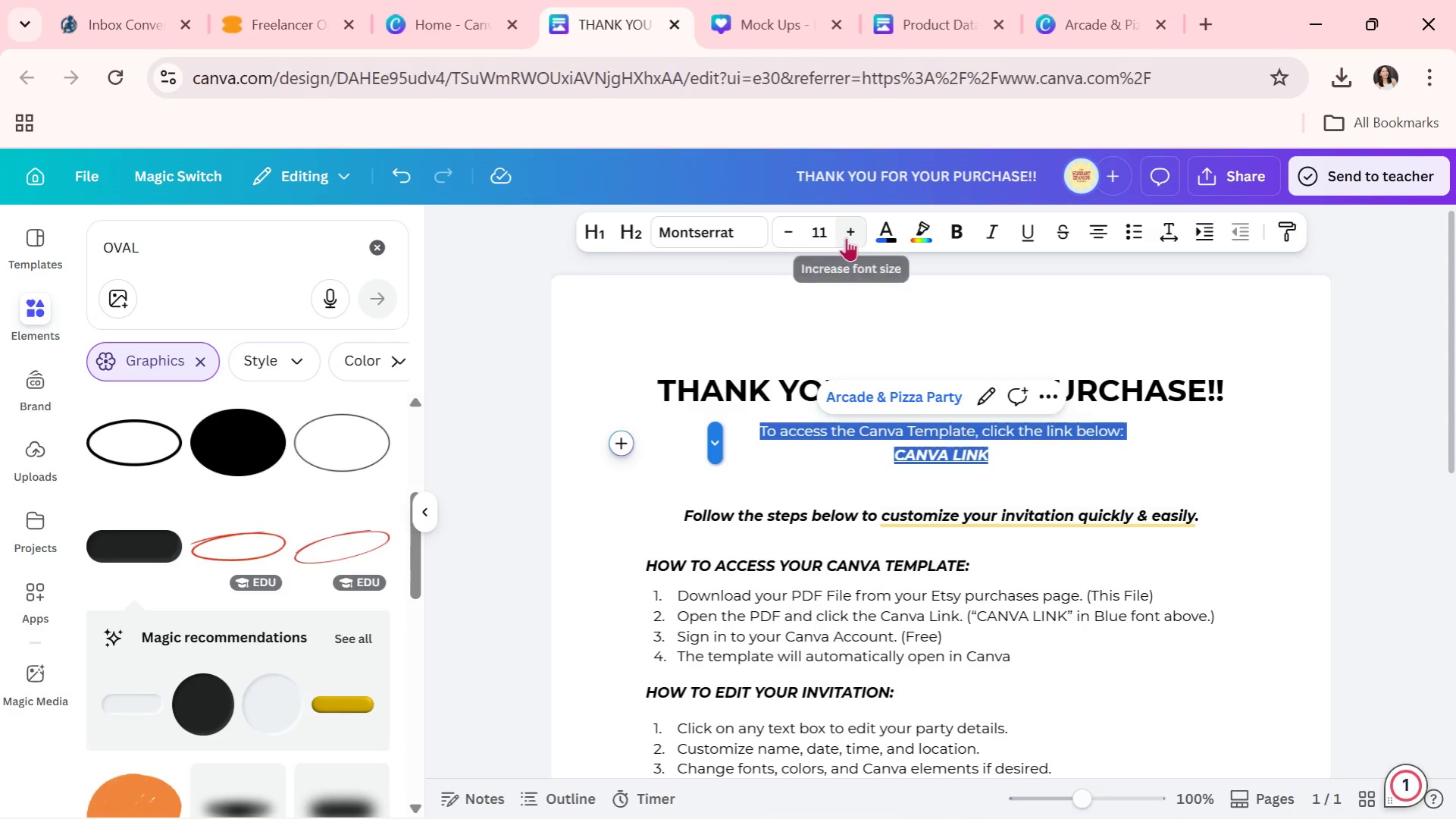 
double_click([846, 237])
 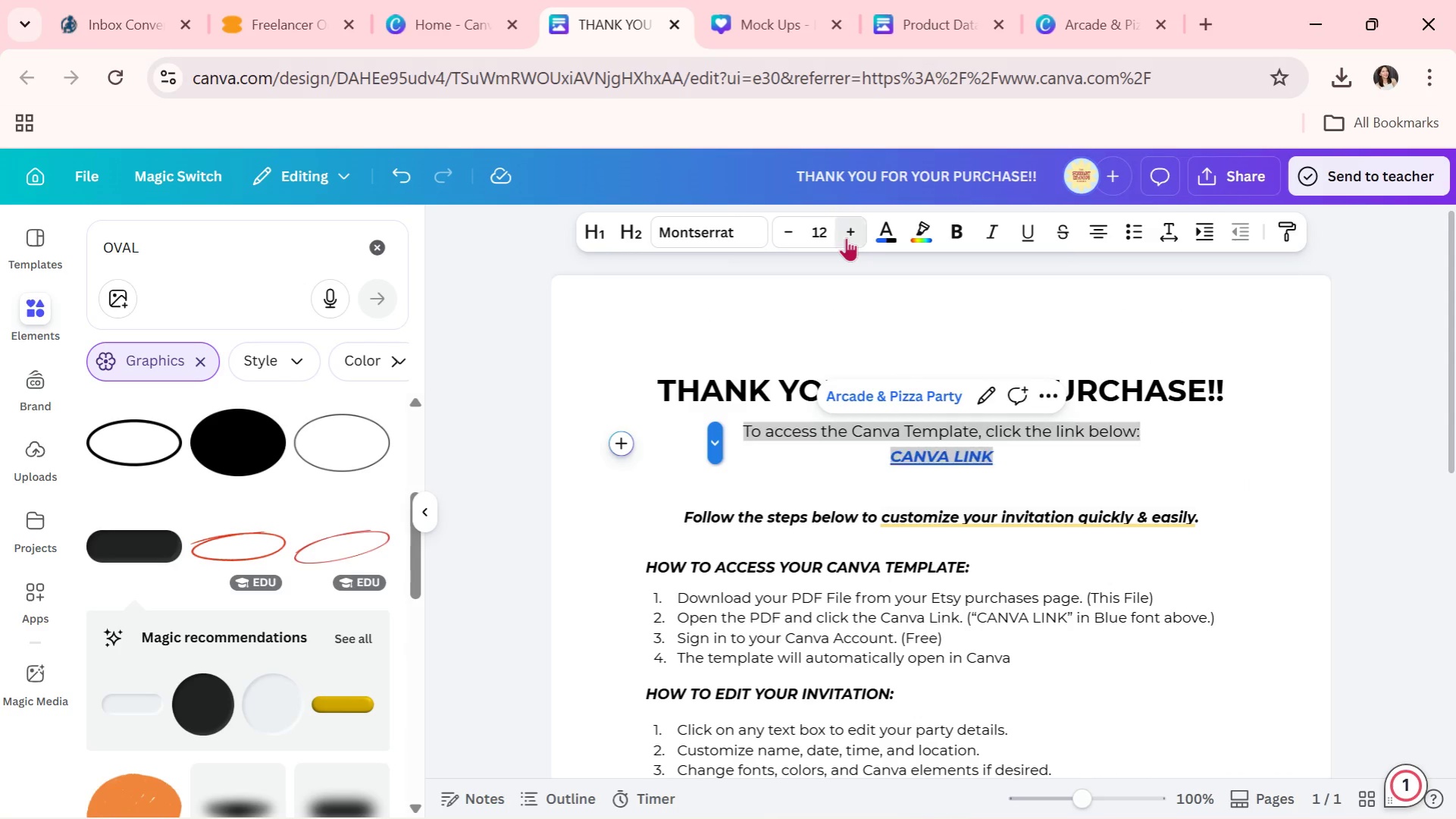 
triple_click([846, 237])
 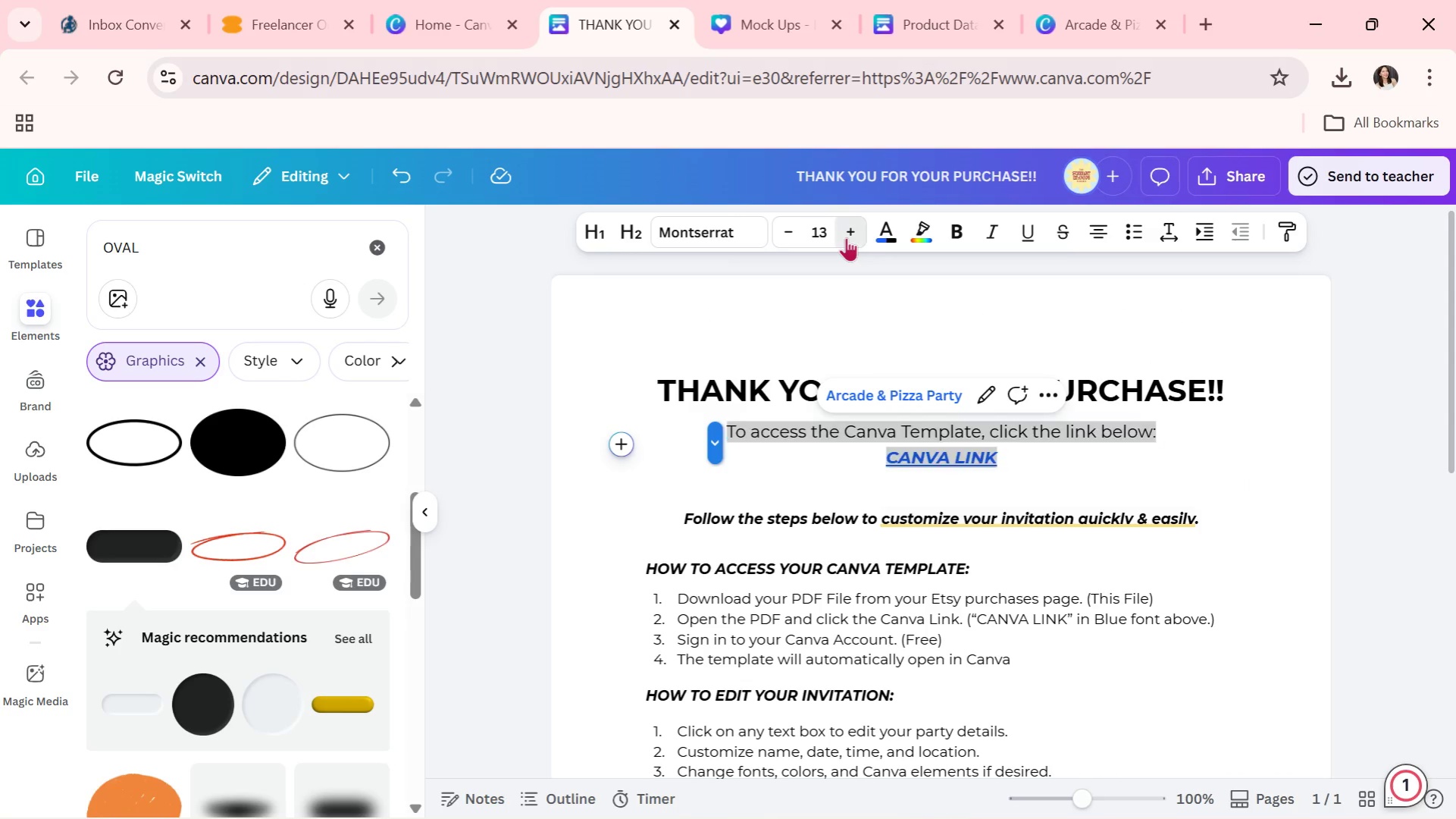 
triple_click([846, 237])
 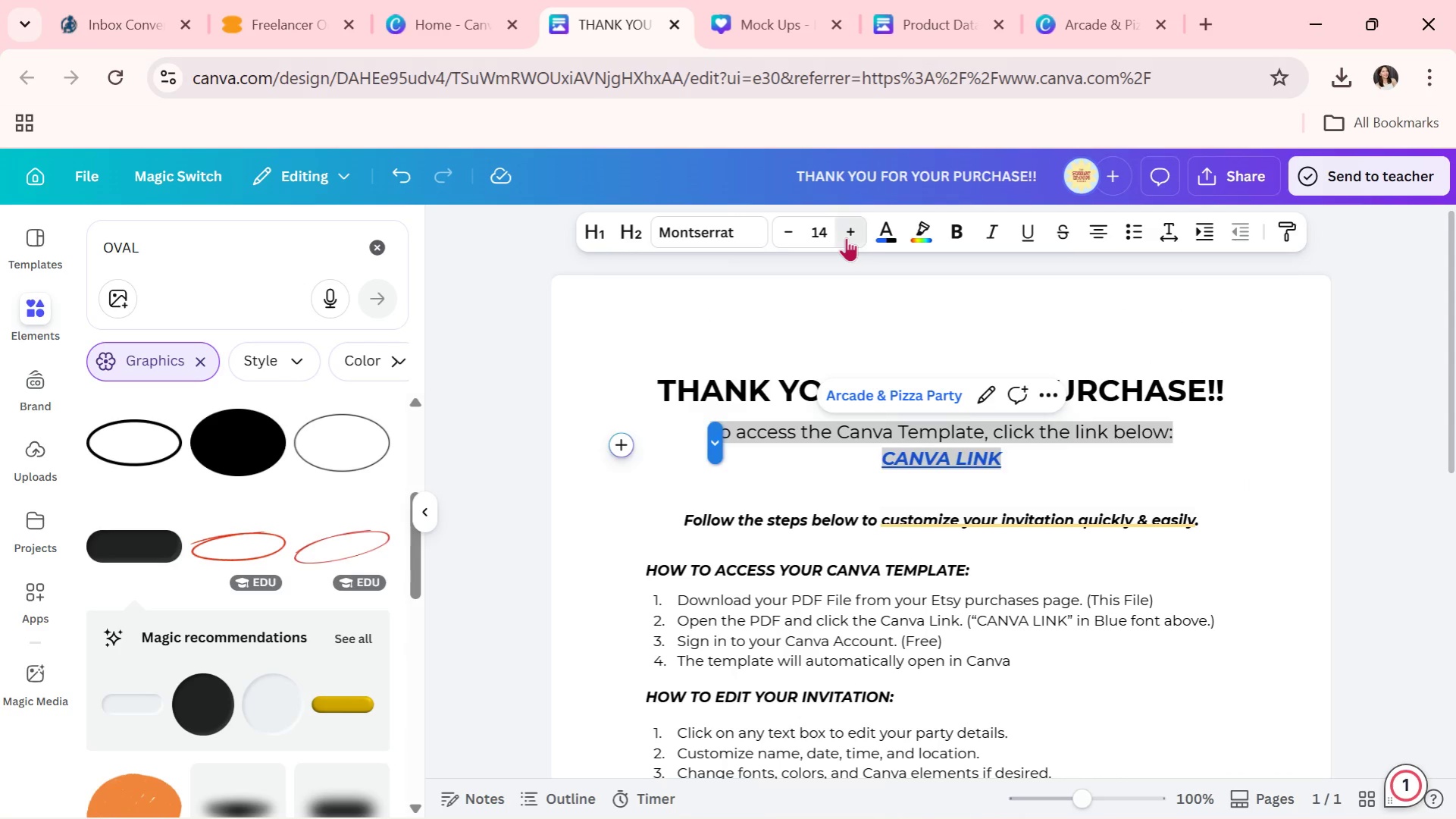 
triple_click([846, 237])
 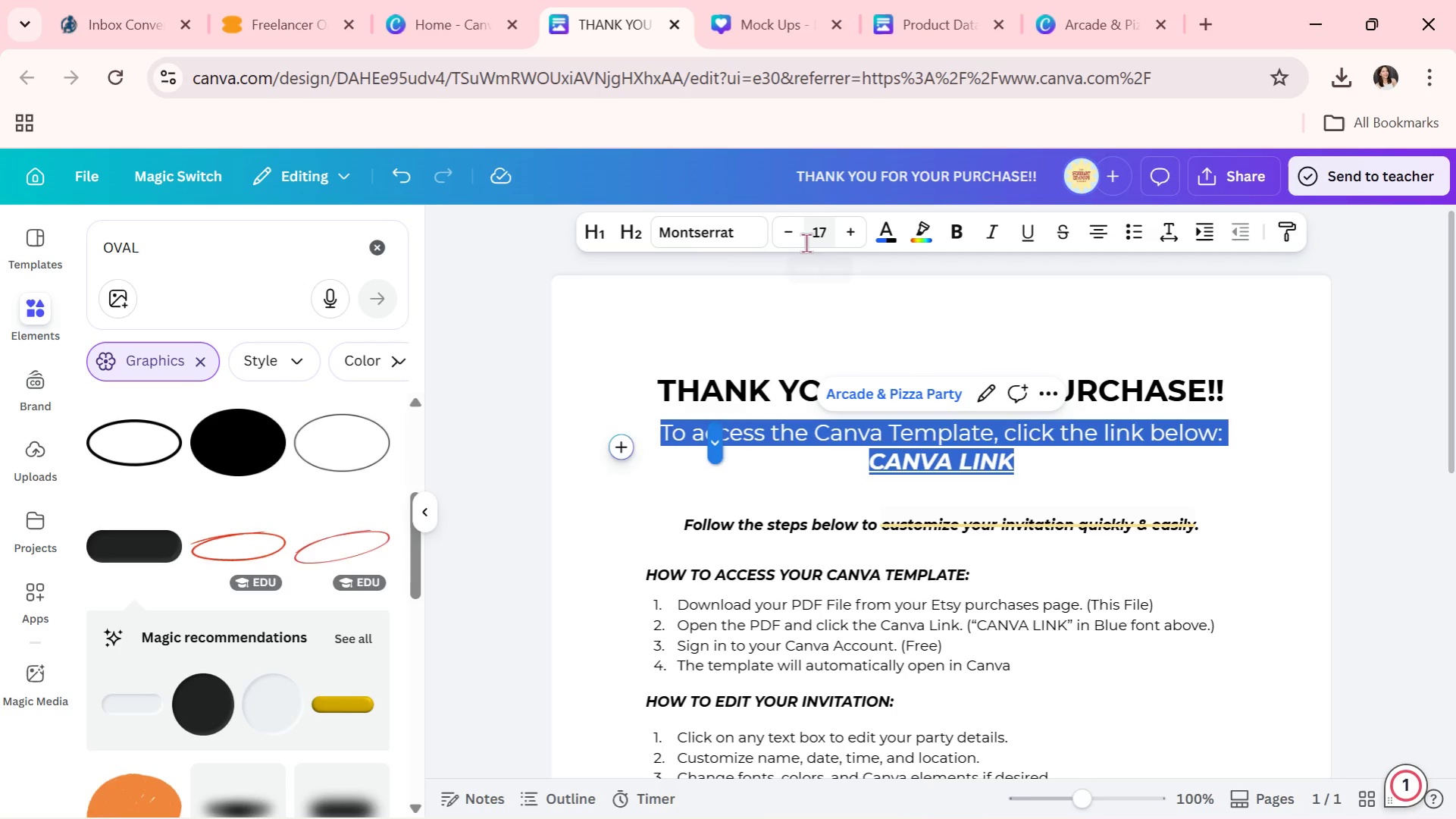 
left_click([793, 241])
 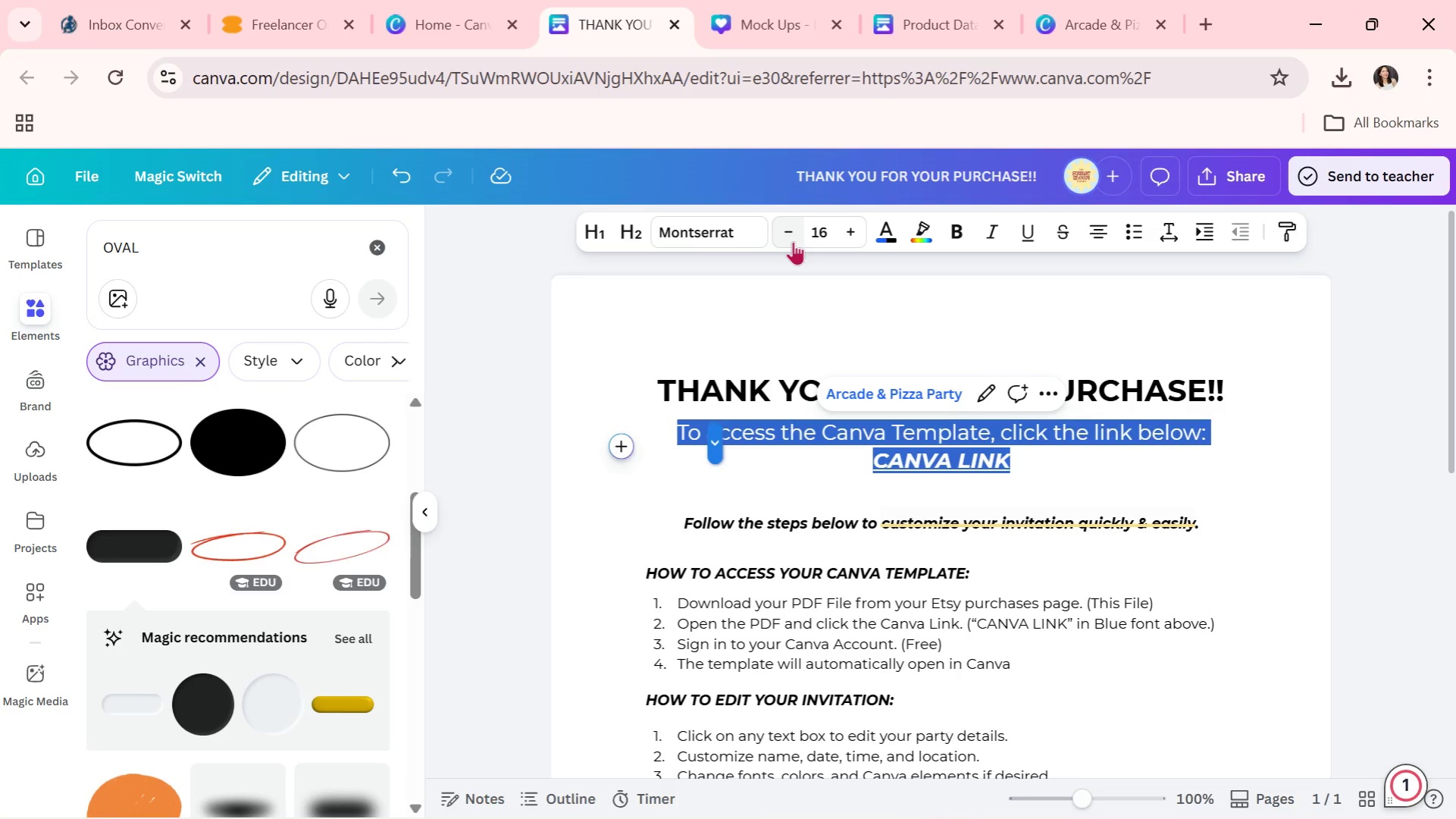 
left_click([793, 241])
 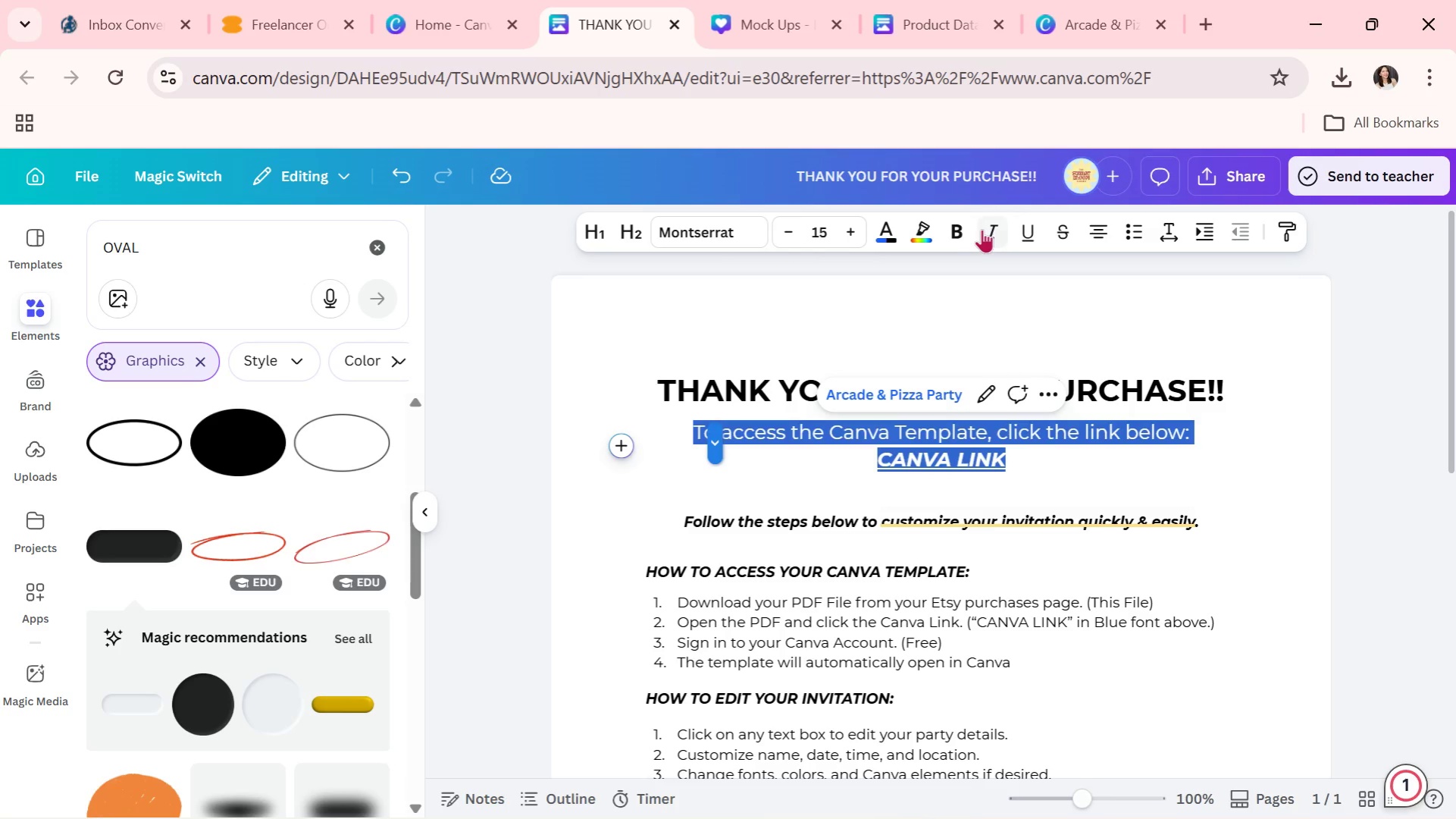 
left_click([1286, 482])
 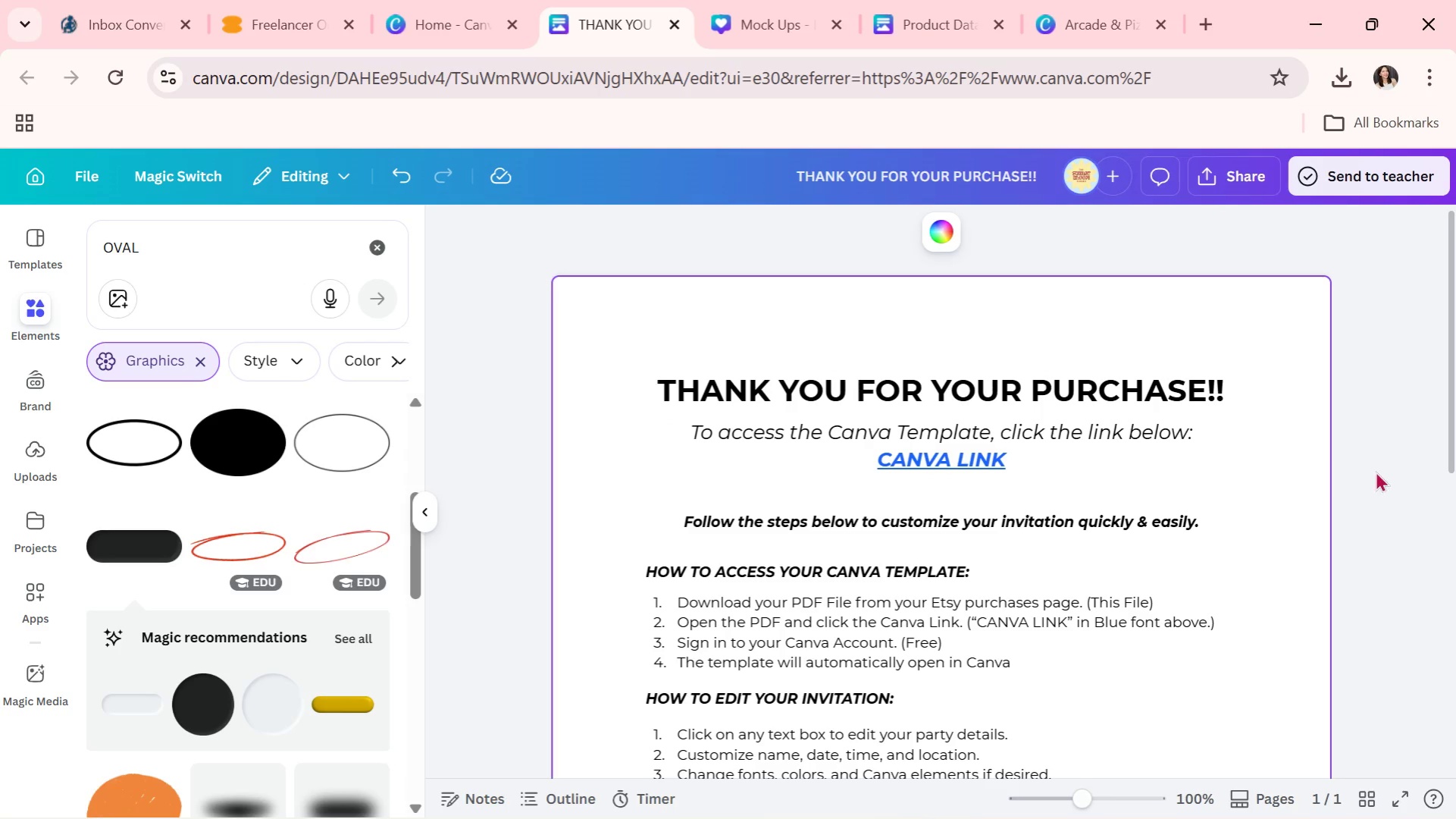 
double_click([1375, 471])
 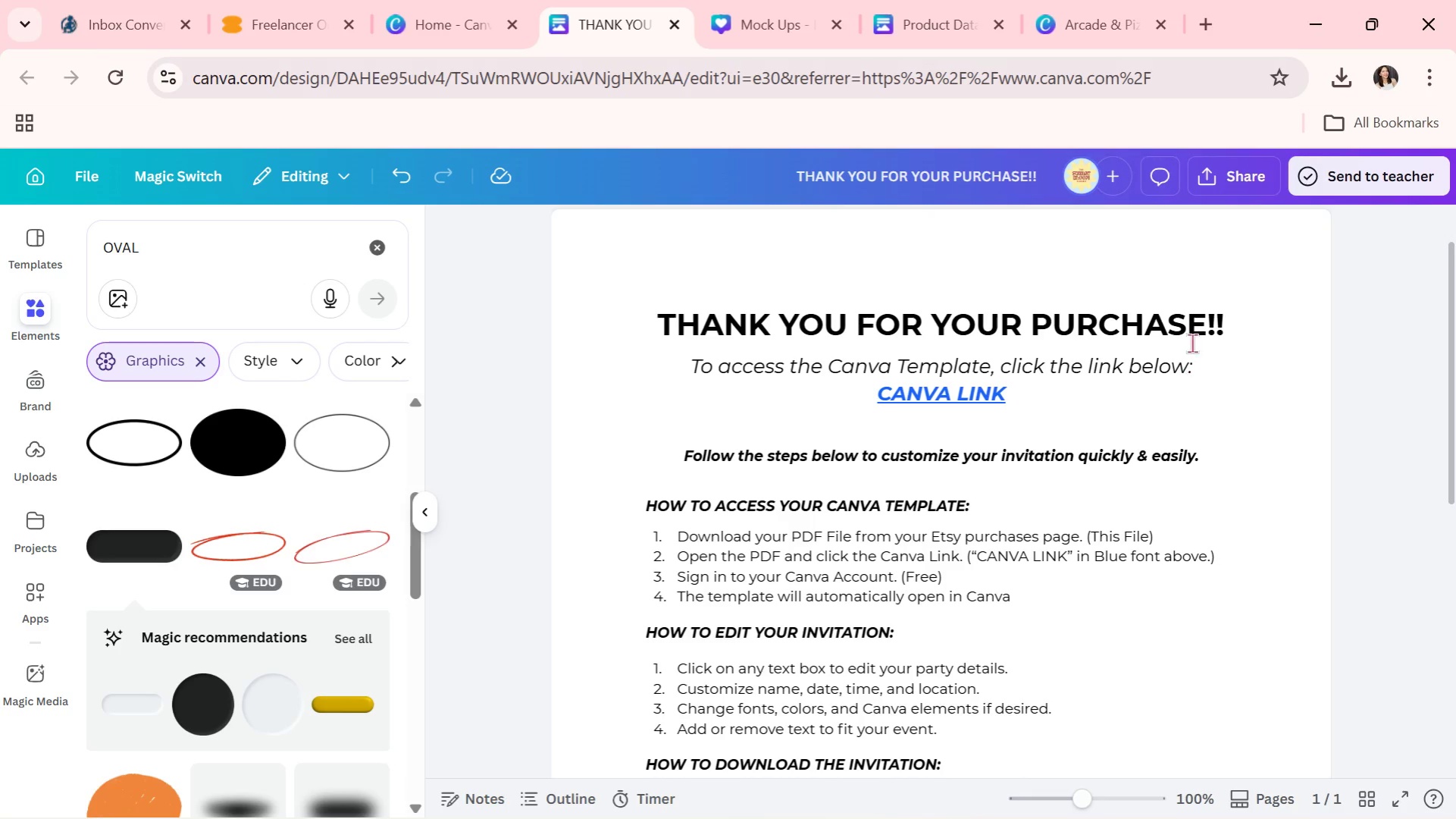 
left_click_drag(start_coordinate=[1242, 335], to_coordinate=[659, 320])
 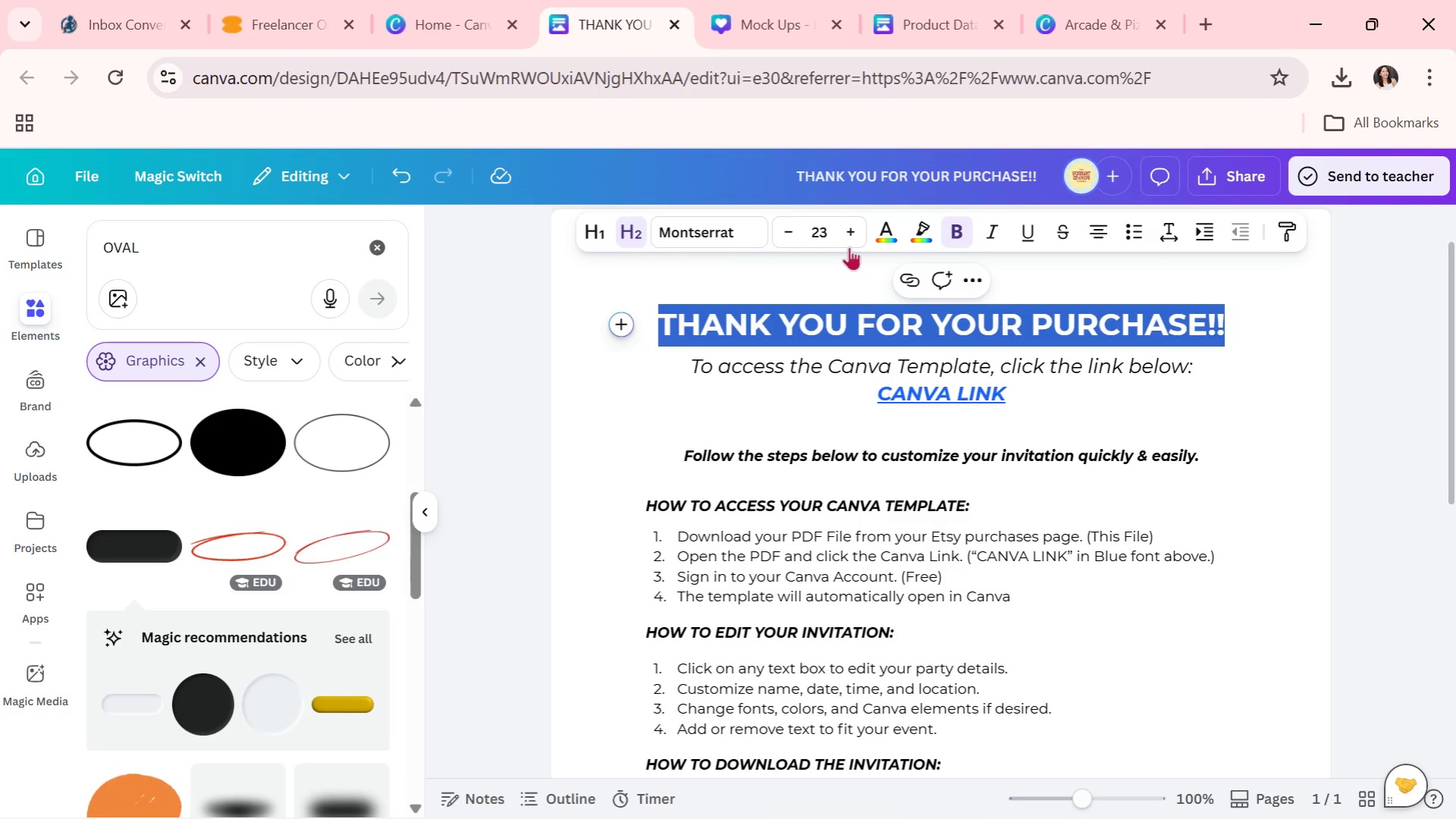 
left_click([847, 236])
 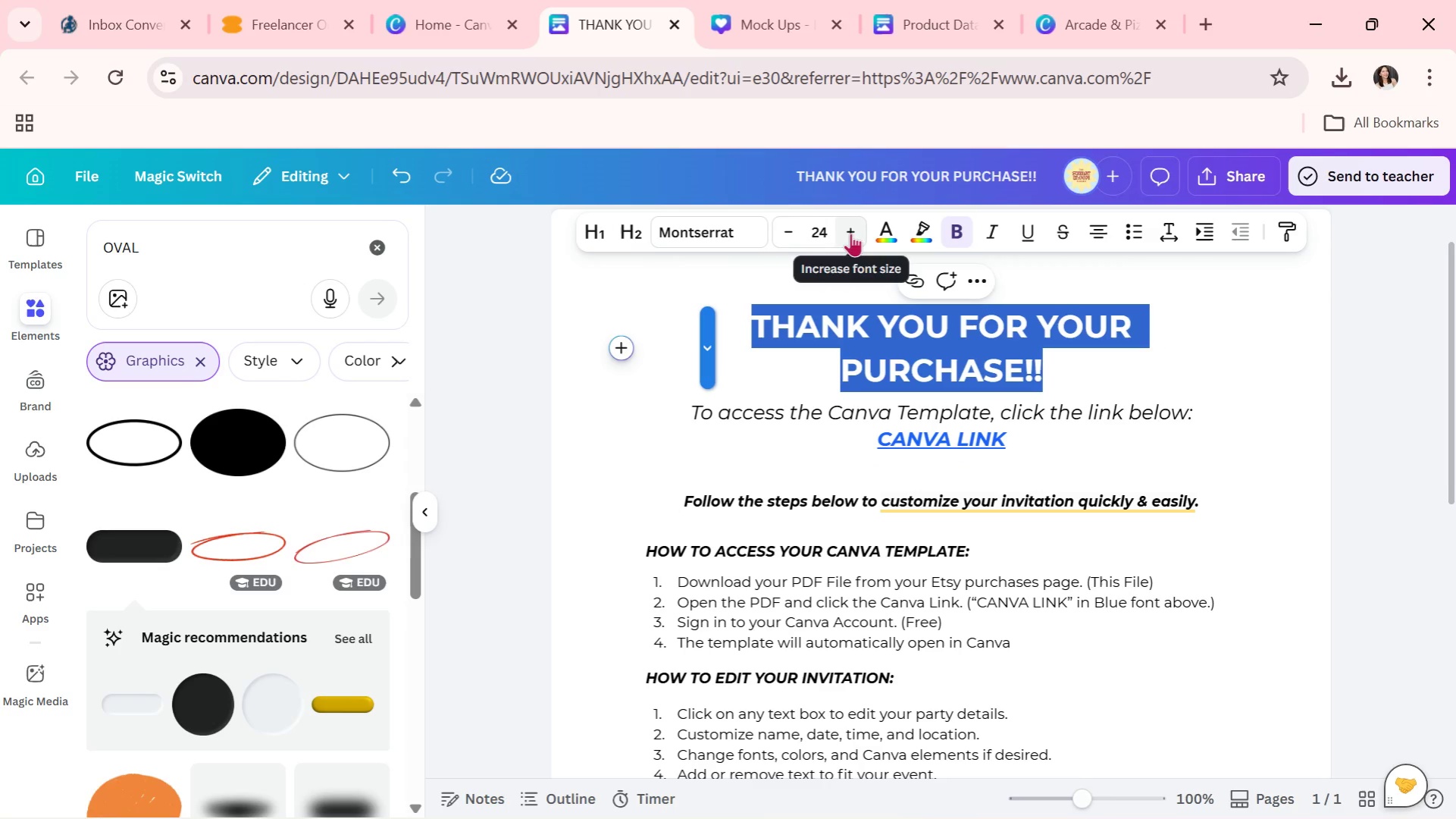 
left_click([782, 224])
 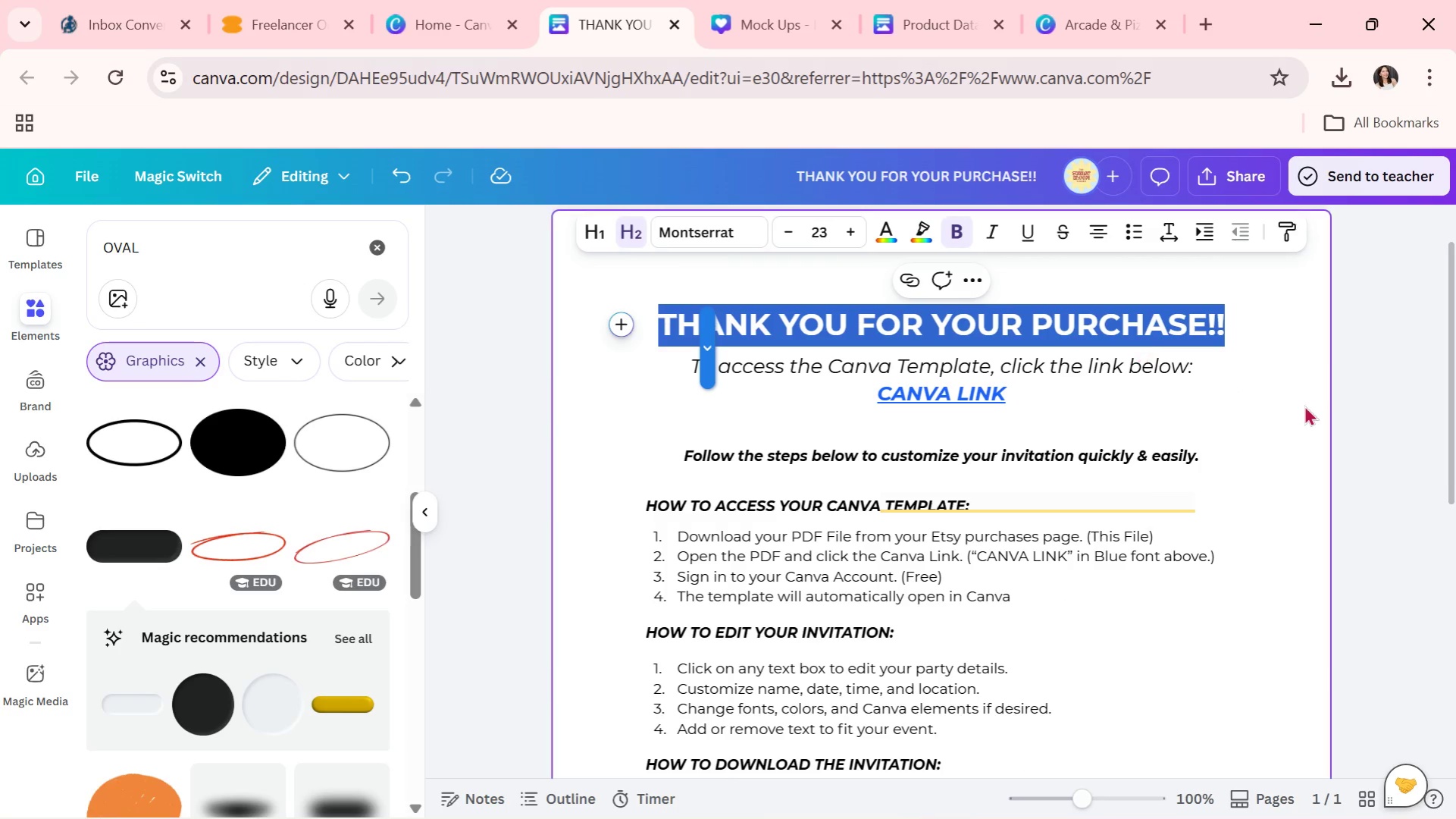 
left_click([1312, 407])
 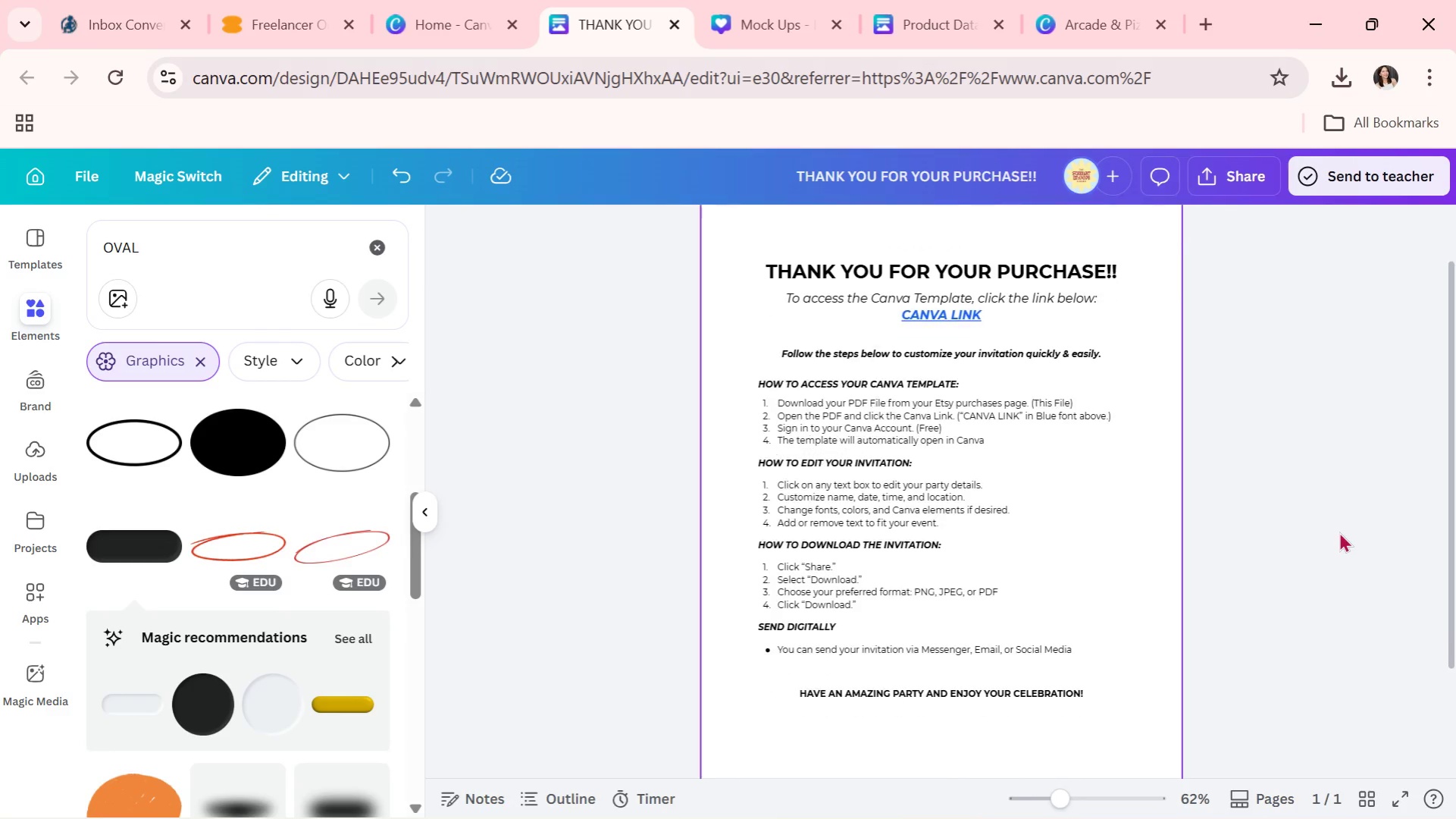 
double_click([1047, 591])
 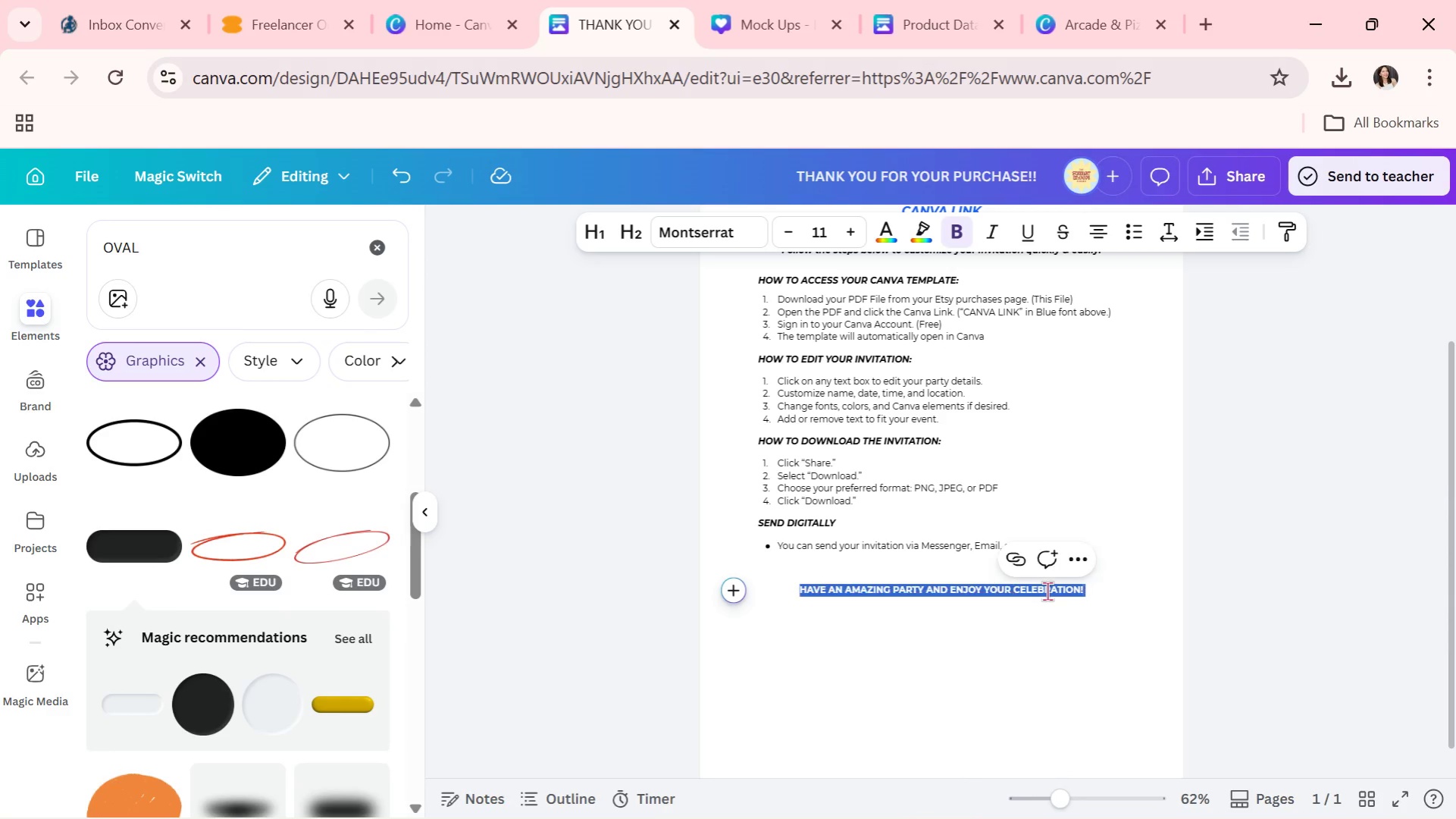 
triple_click([1047, 591])
 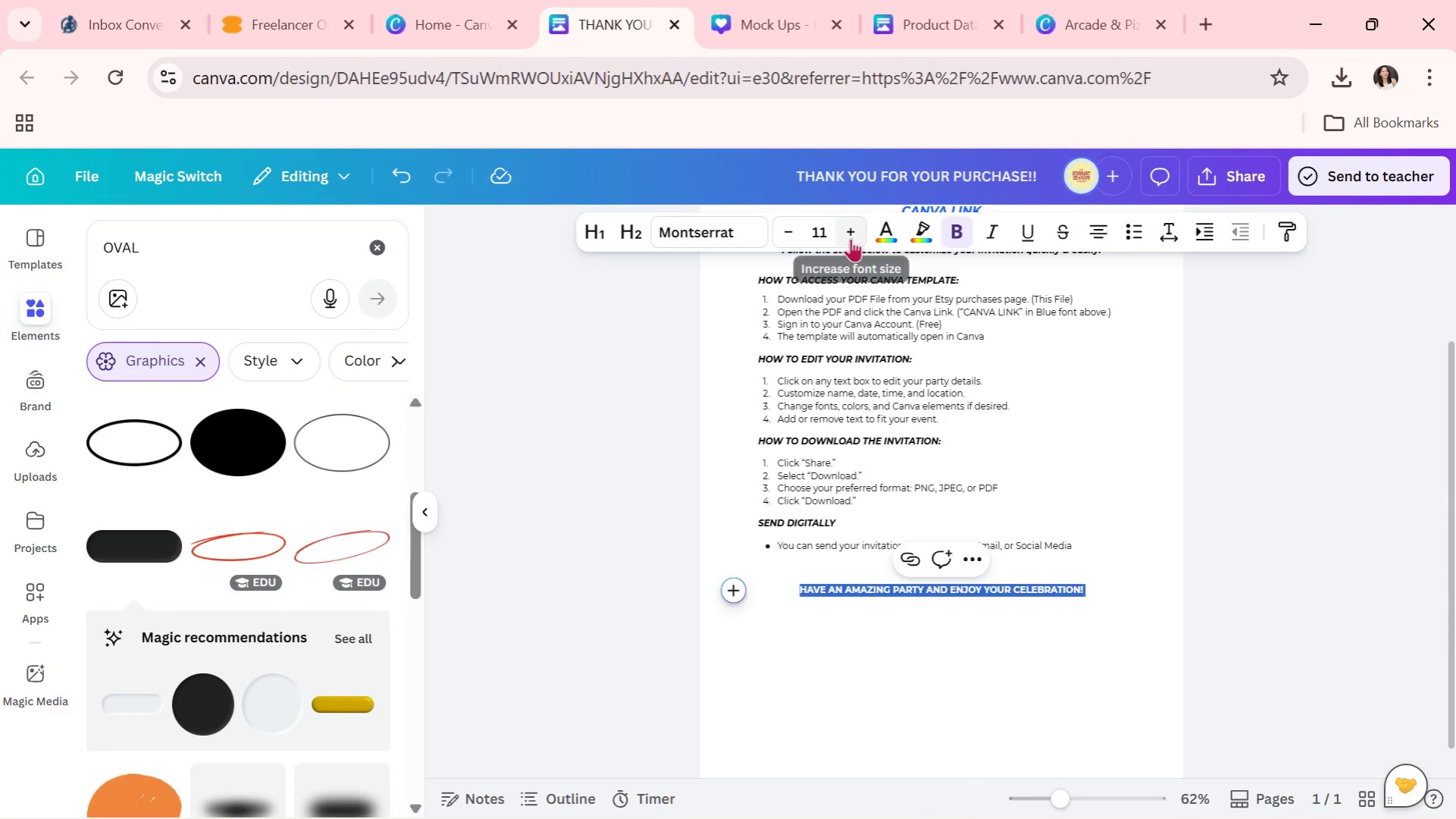 
double_click([850, 237])
 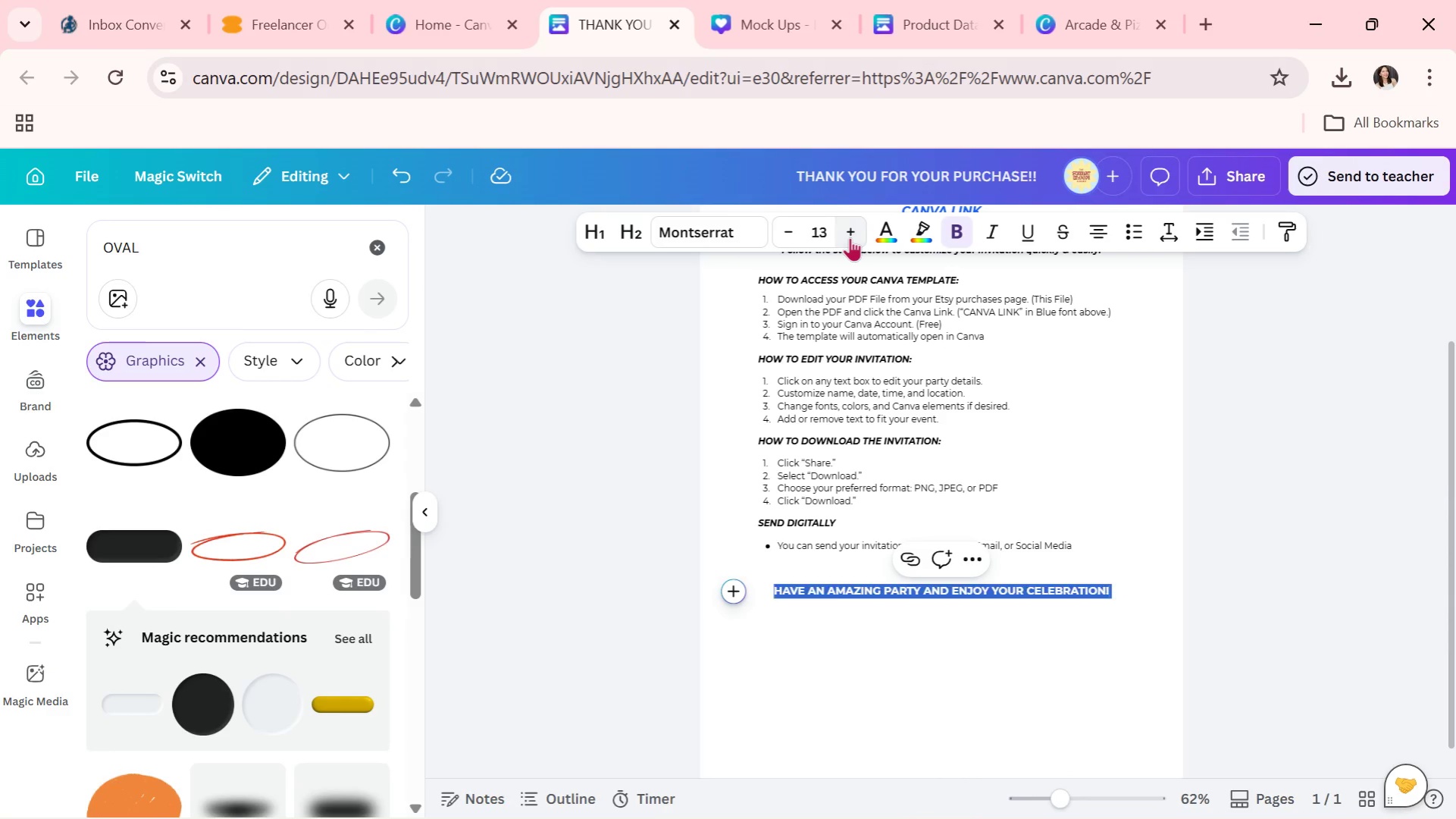 
triple_click([850, 237])
 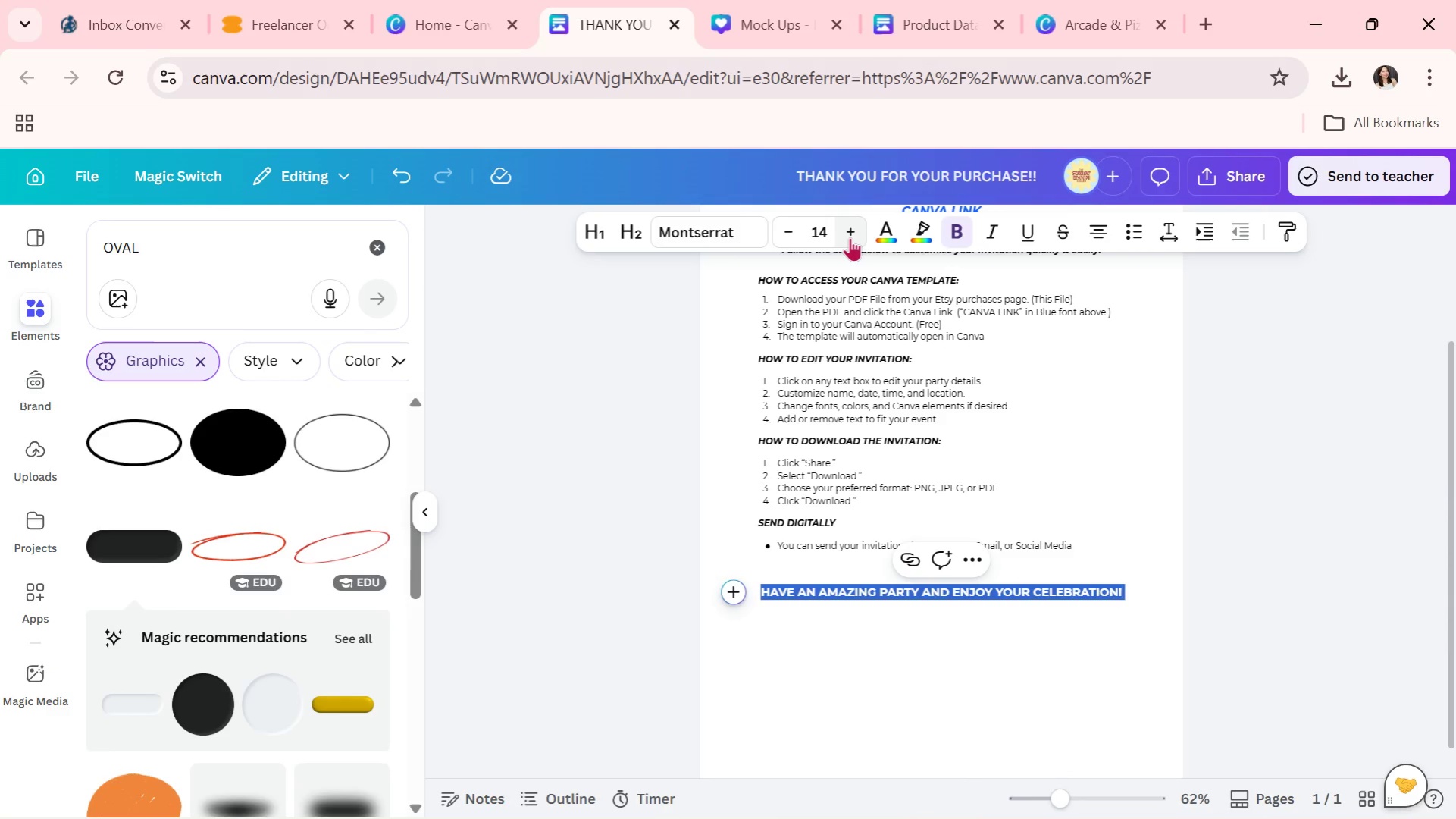 
triple_click([850, 237])
 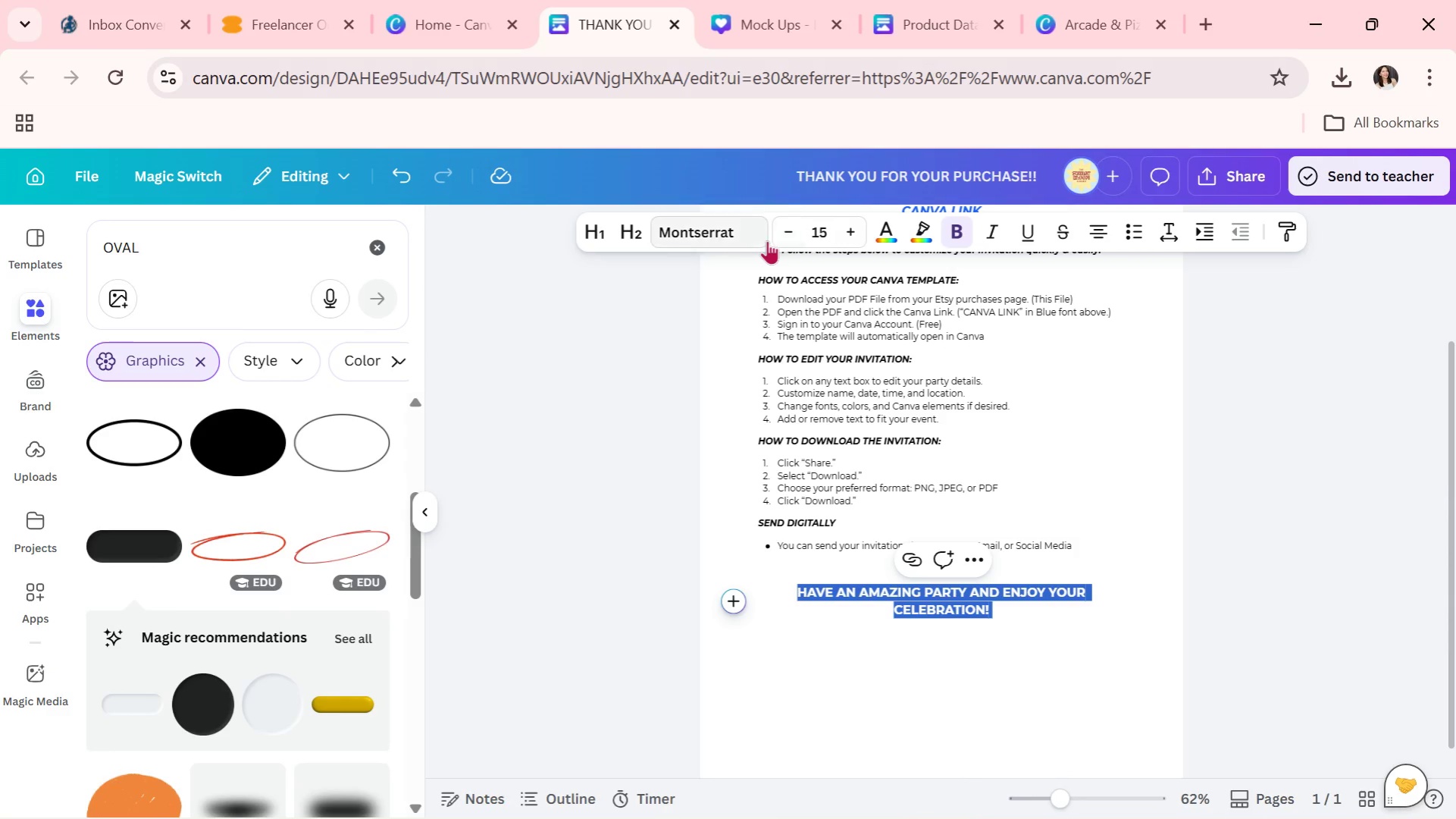 
left_click([778, 240])
 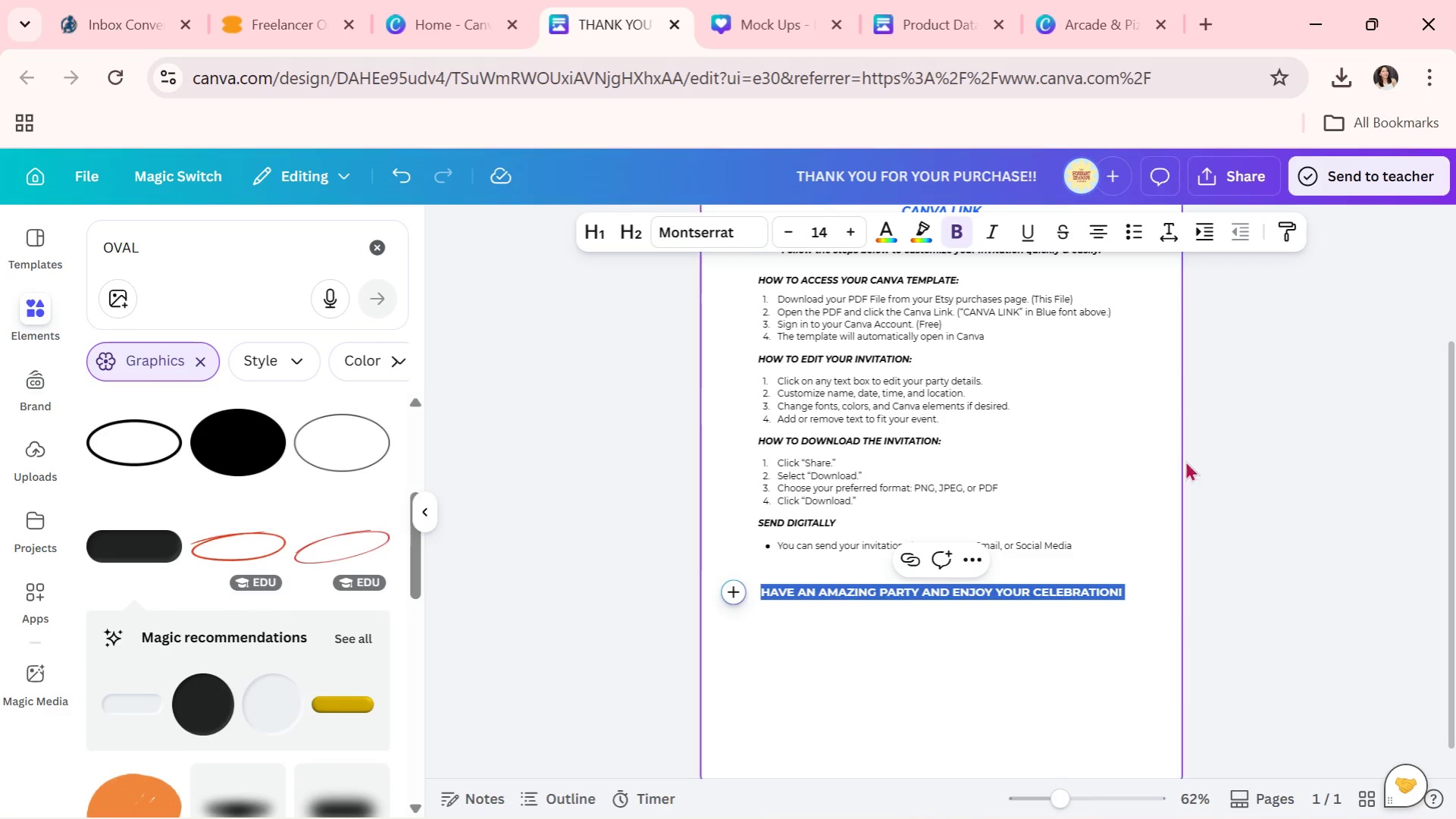 
left_click([1302, 560])
 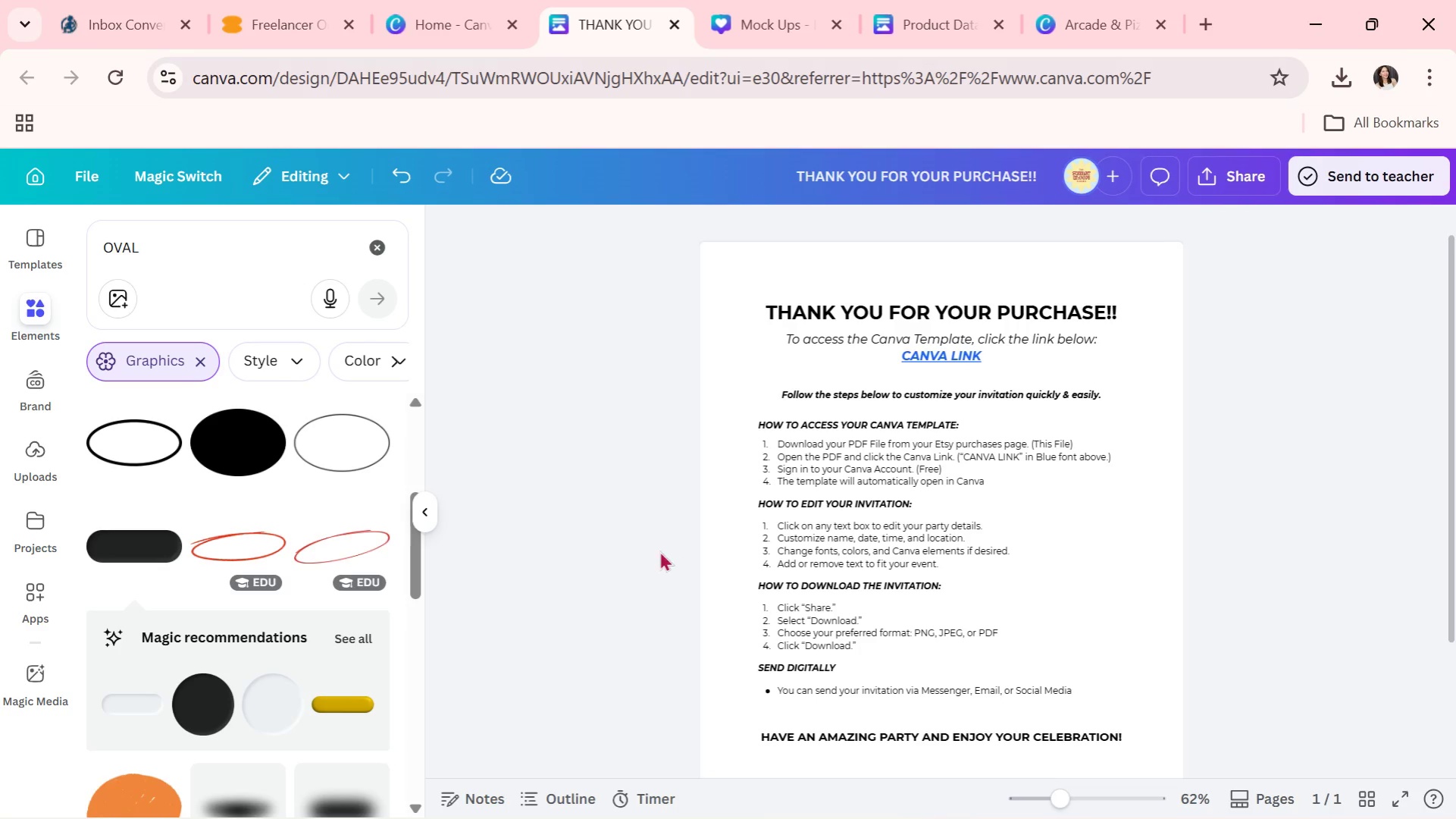 
left_click([422, 506])
 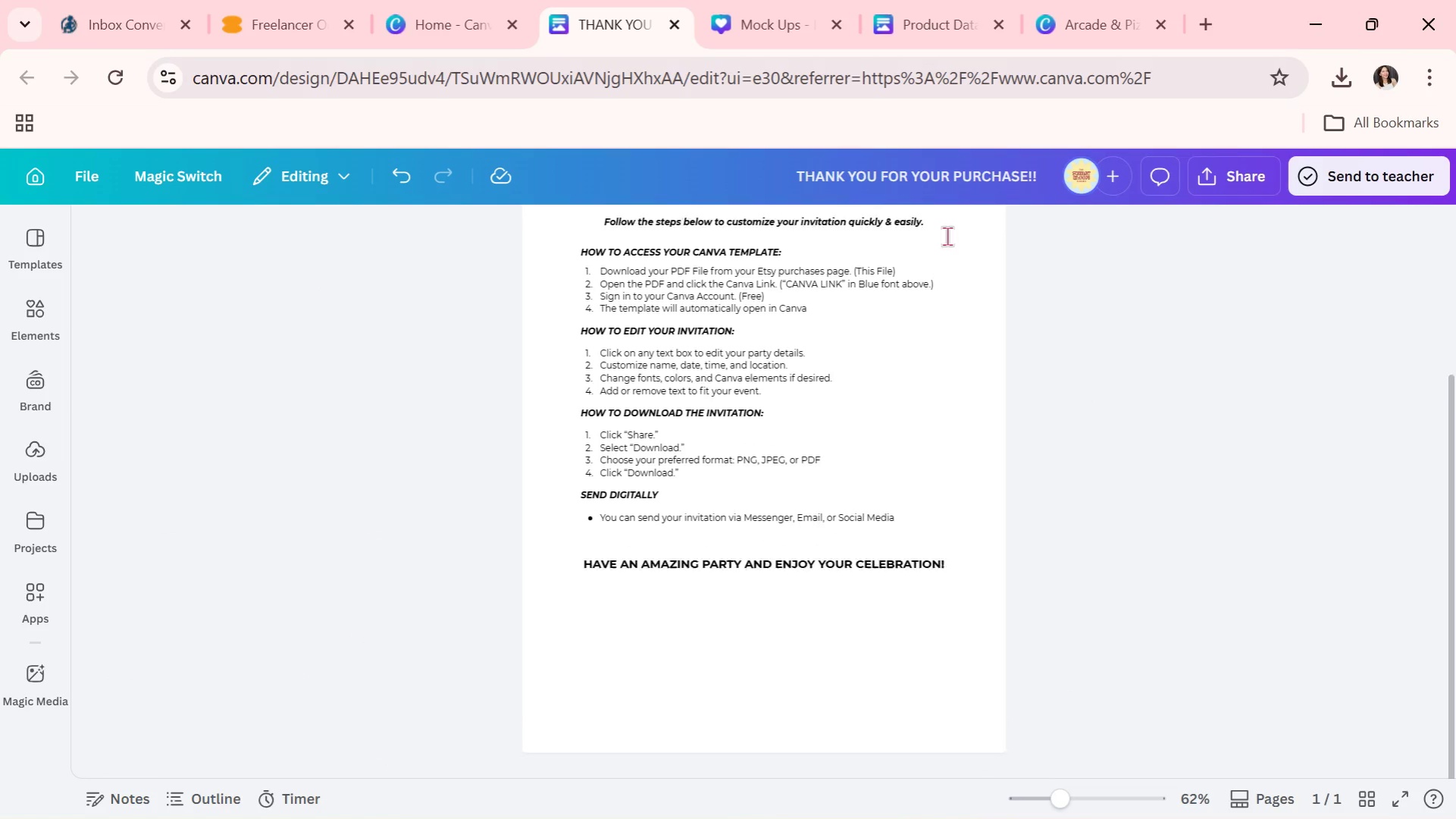 
double_click([946, 174])
 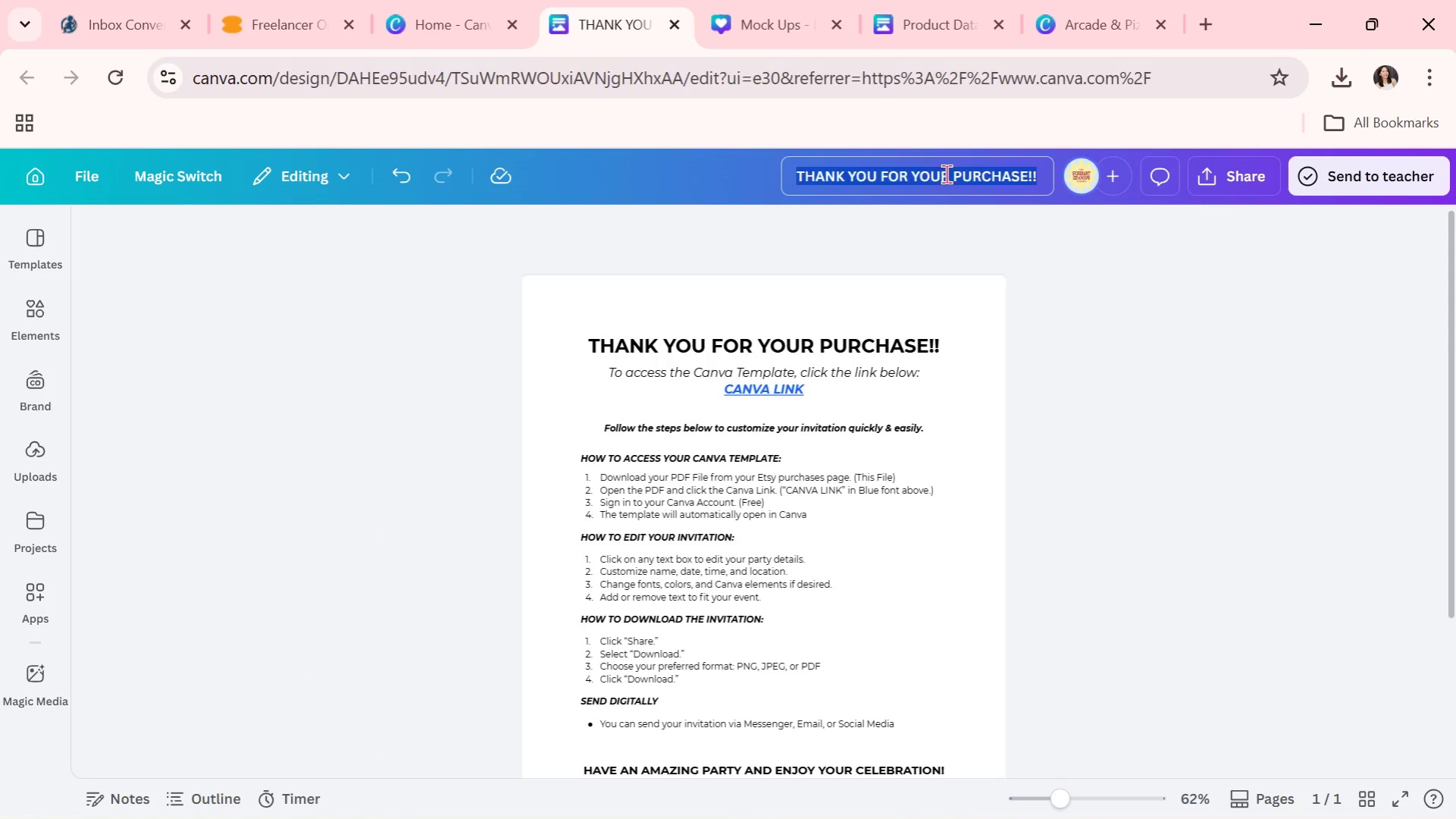 
triple_click([946, 174])